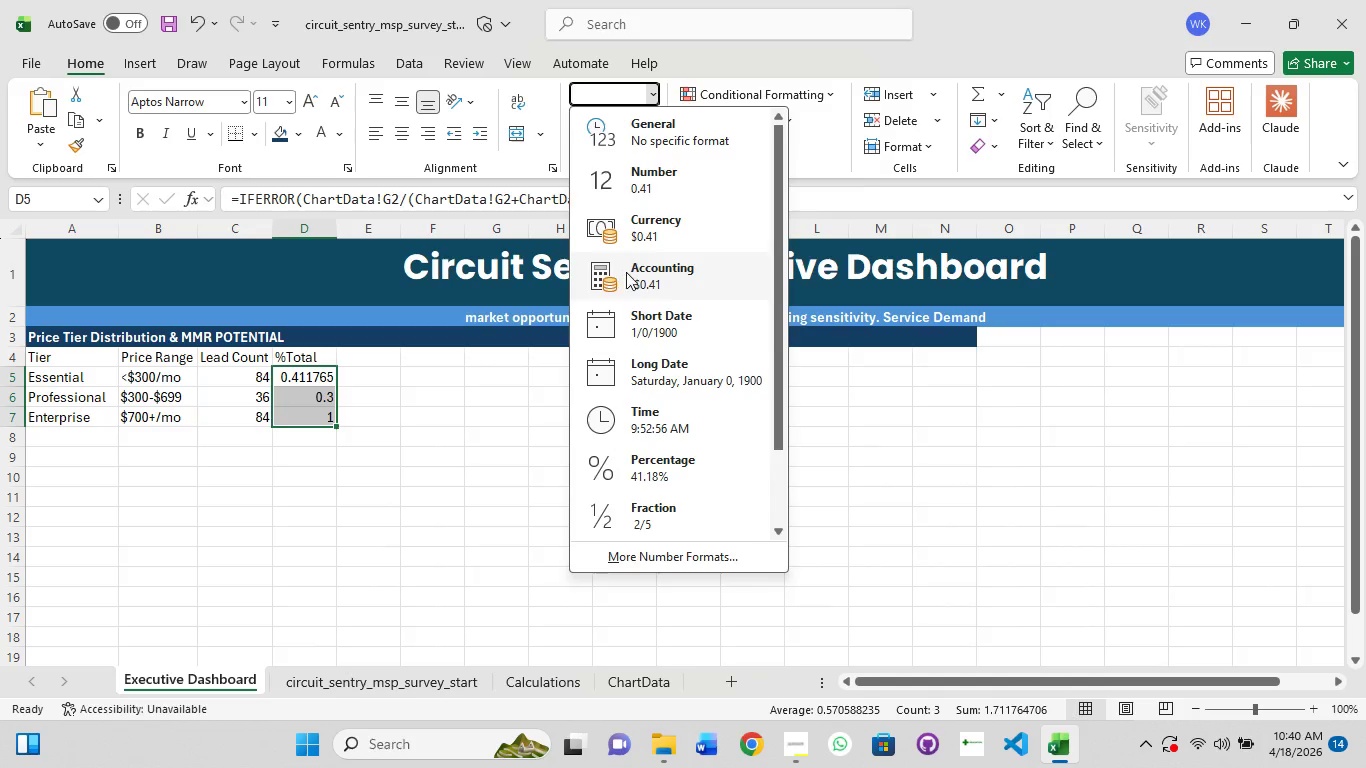 
left_click([665, 183])
 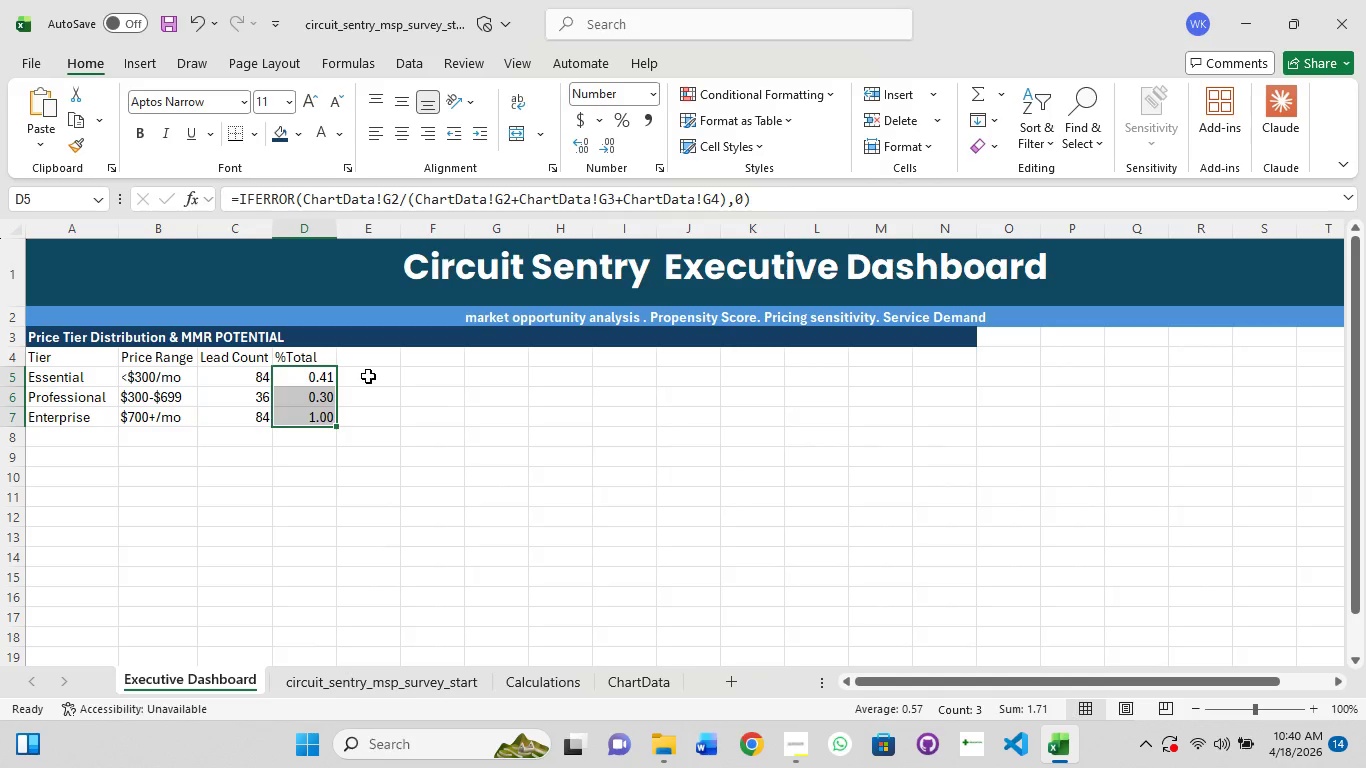 
left_click([370, 356])
 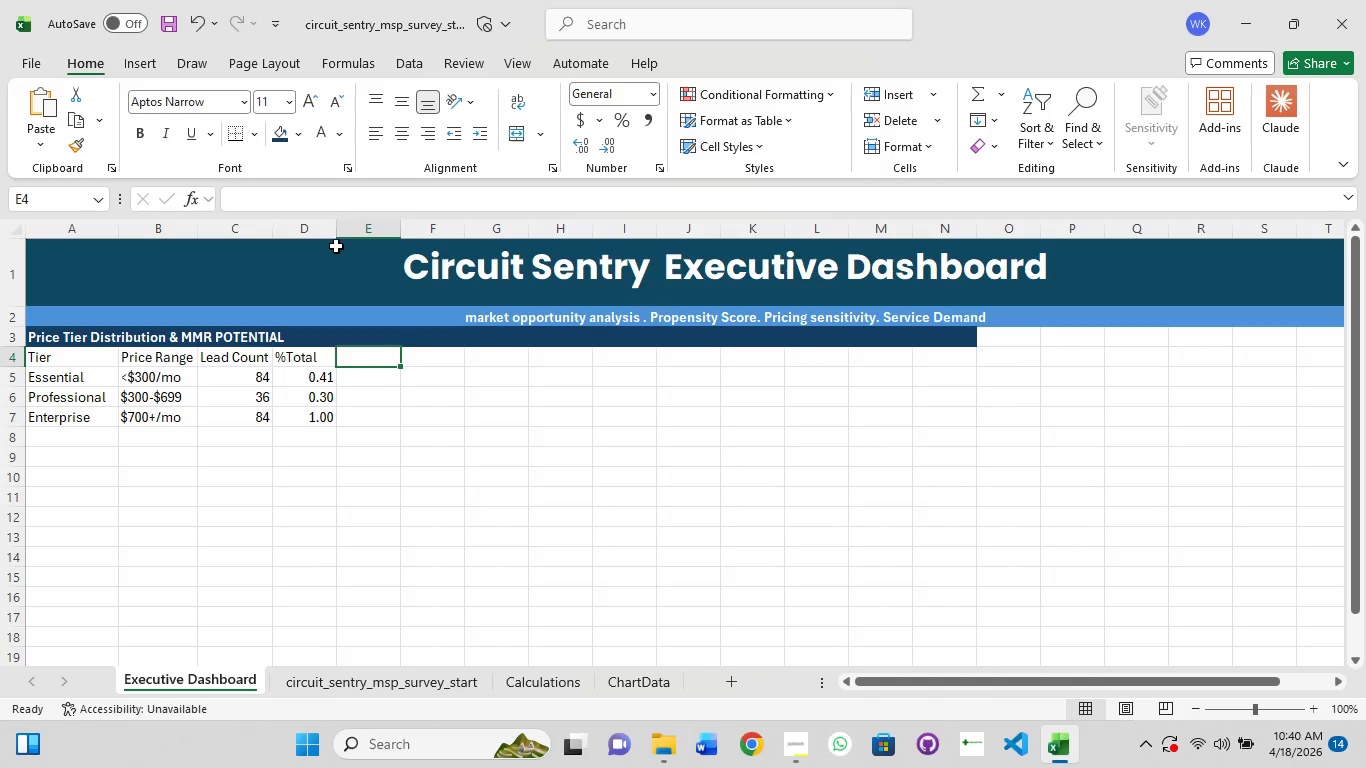 
left_click([339, 225])
 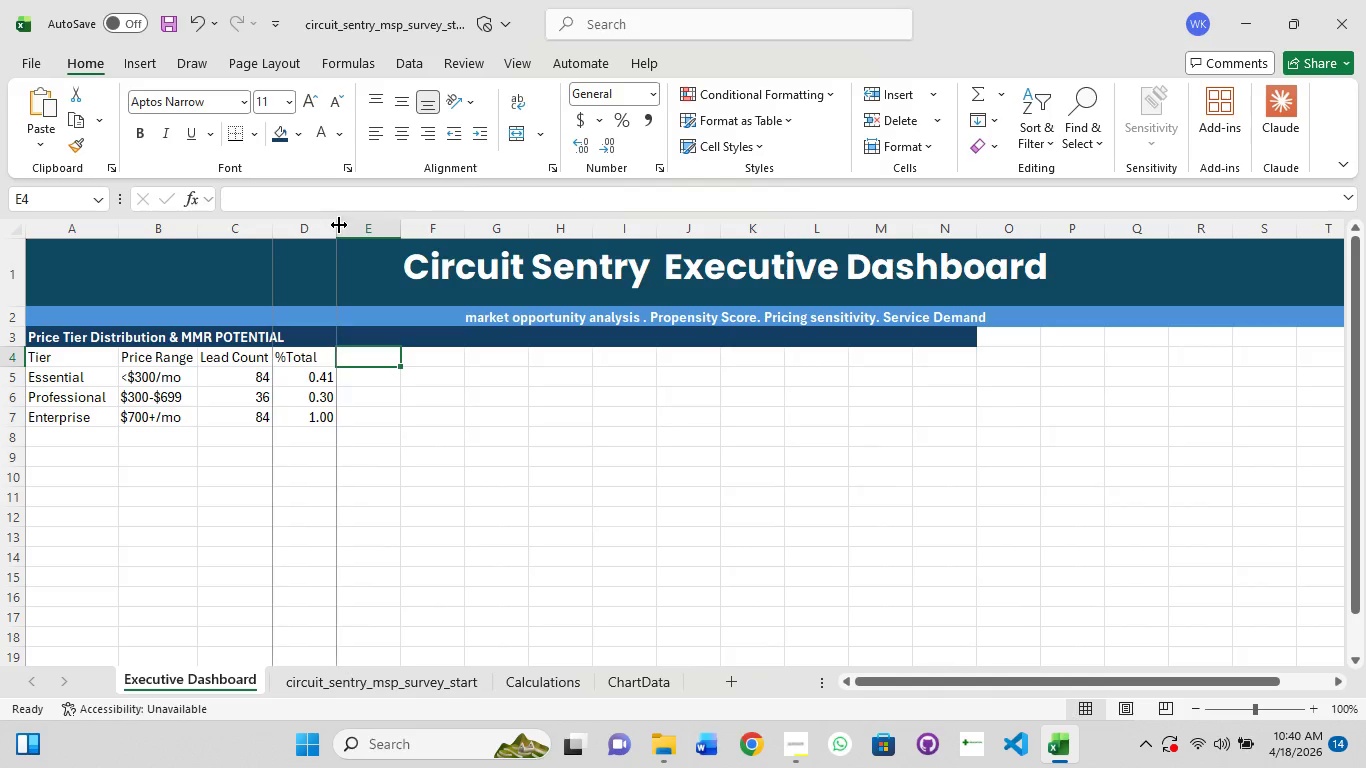 
left_click([339, 225])
 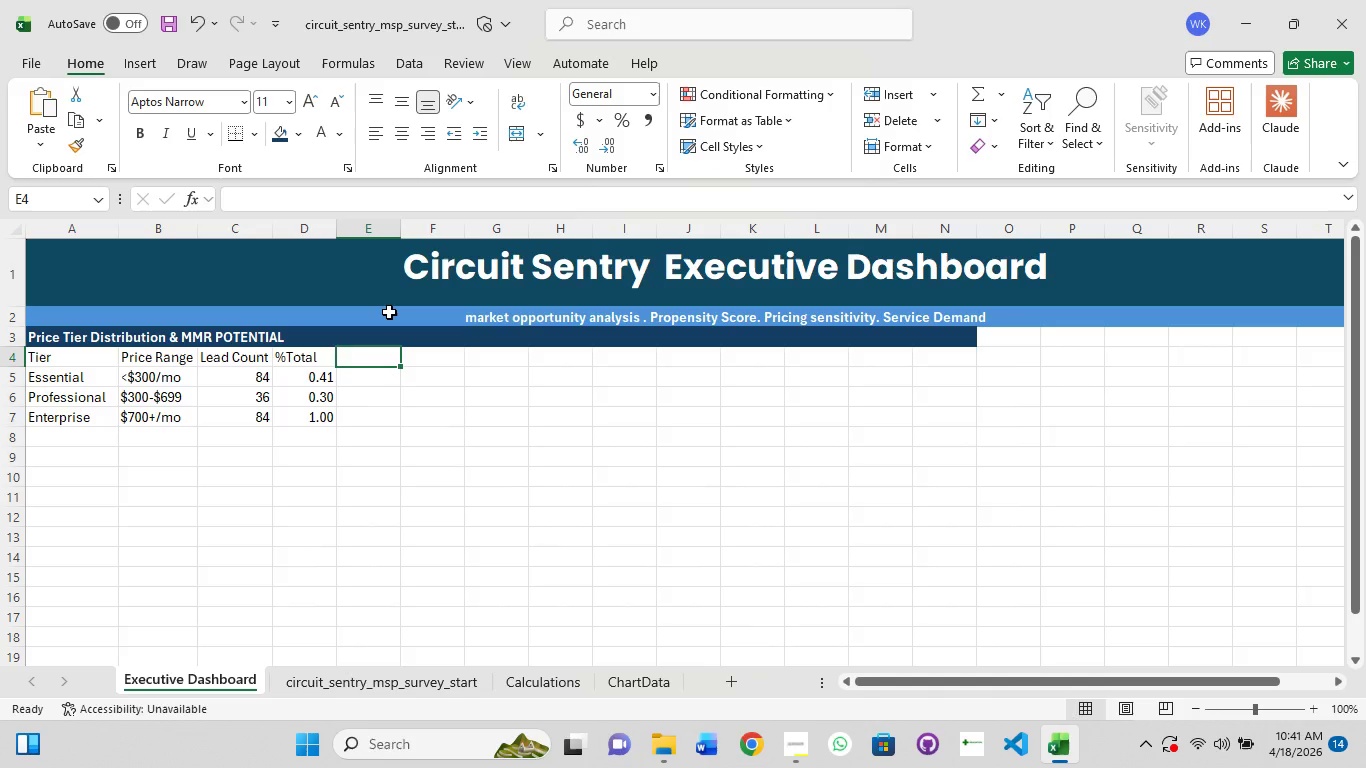 
wait(6.94)
 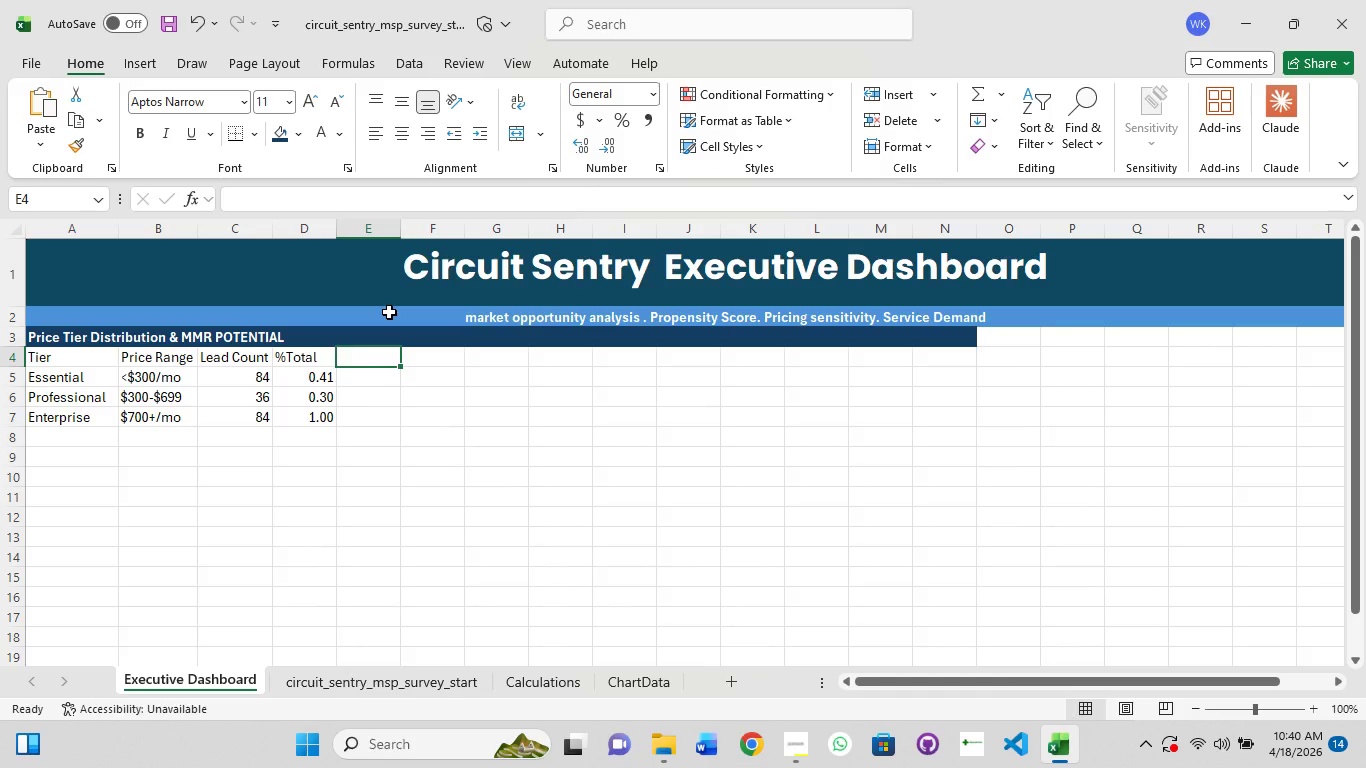 
double_click([368, 358])
 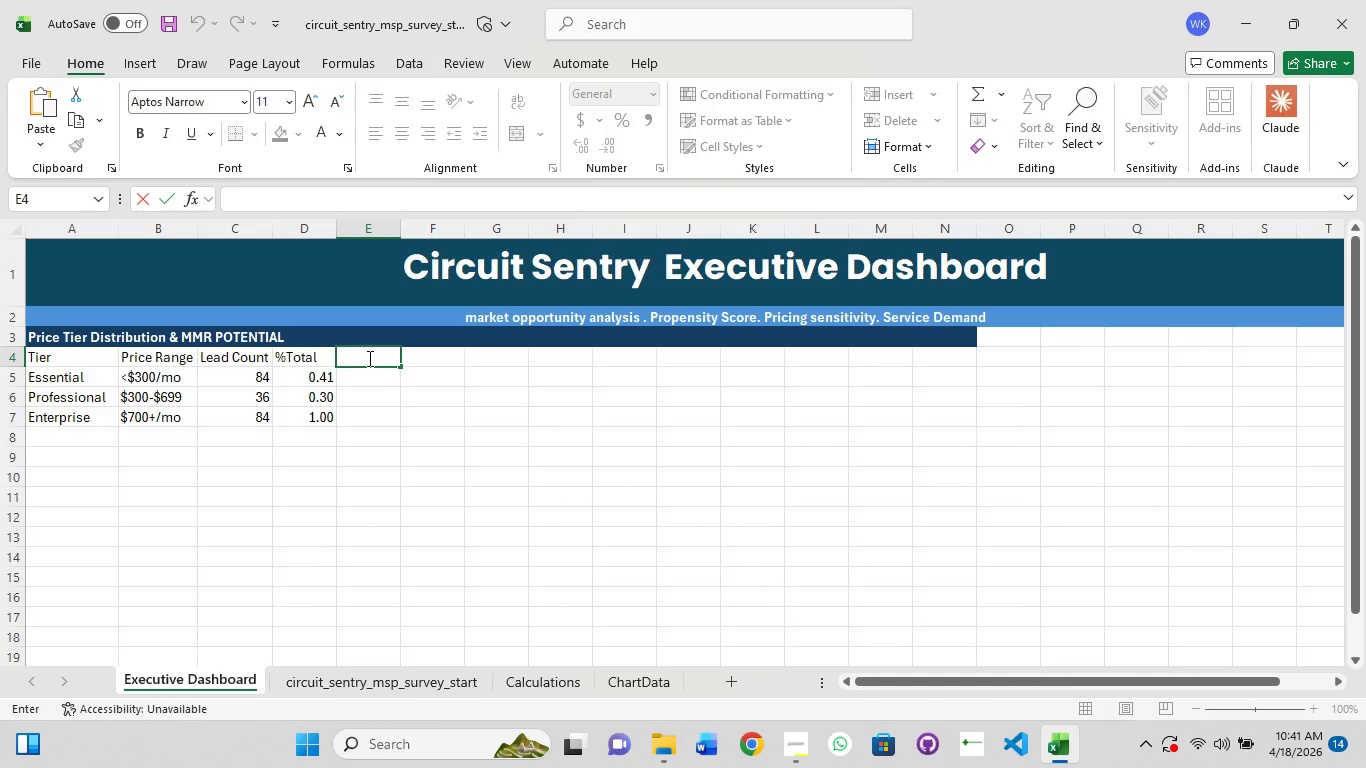 
type(Avg Score)
 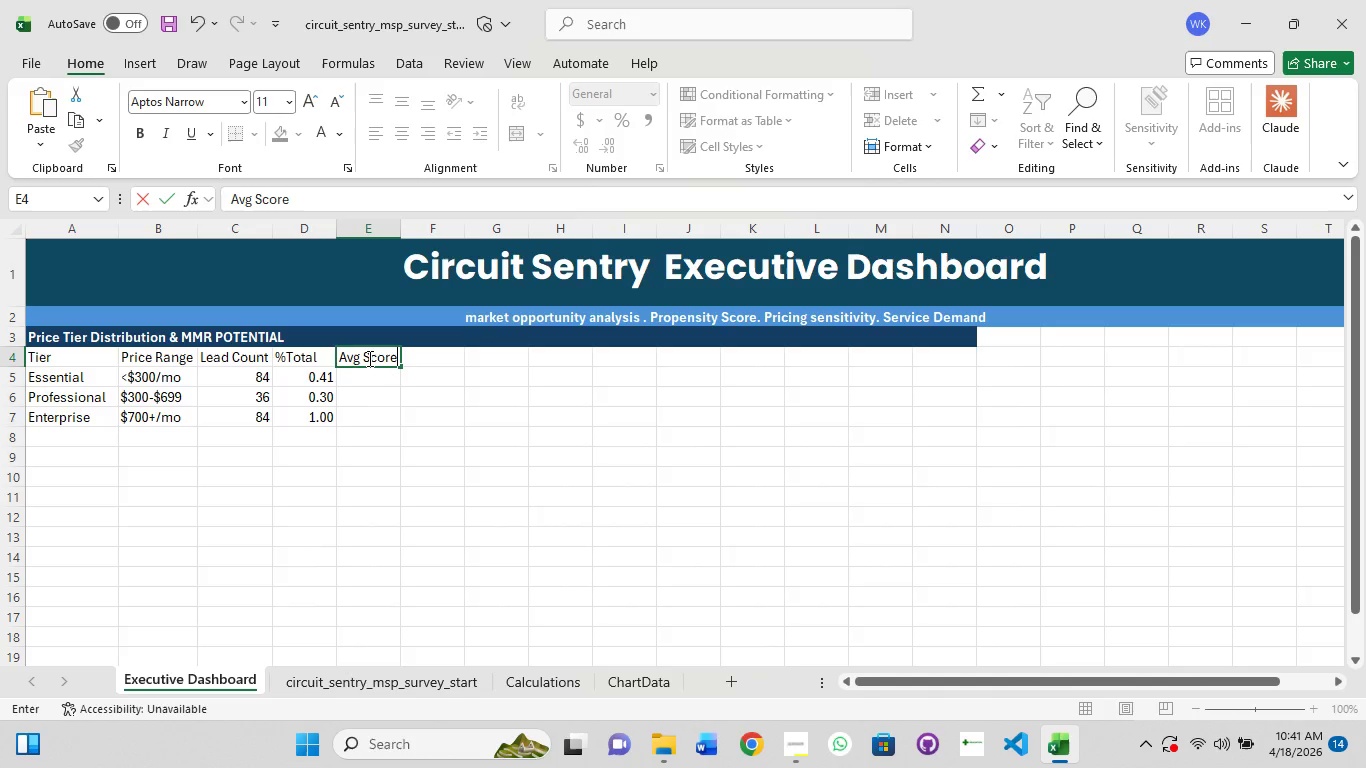 
key(Enter)
 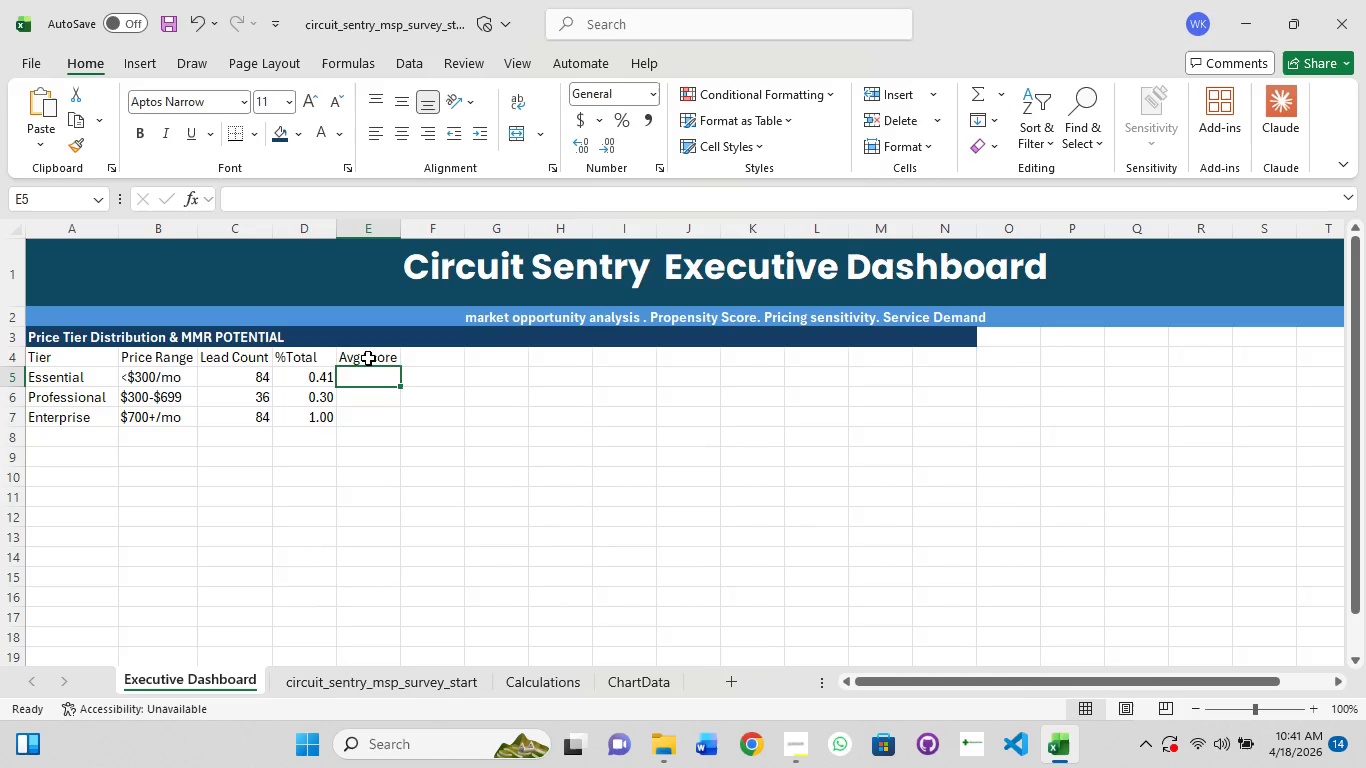 
type(=Cahrtdata!G)
key(Backspace)
type(I2)
 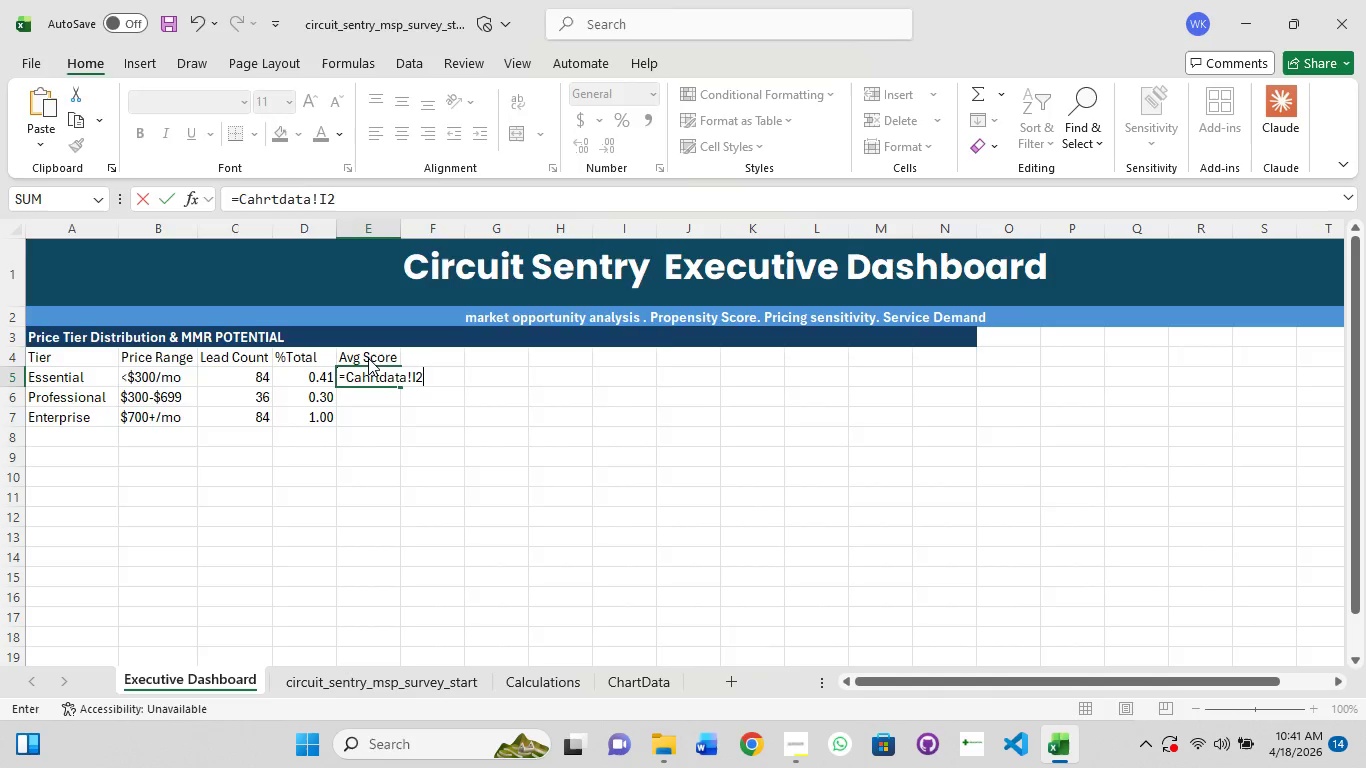 
 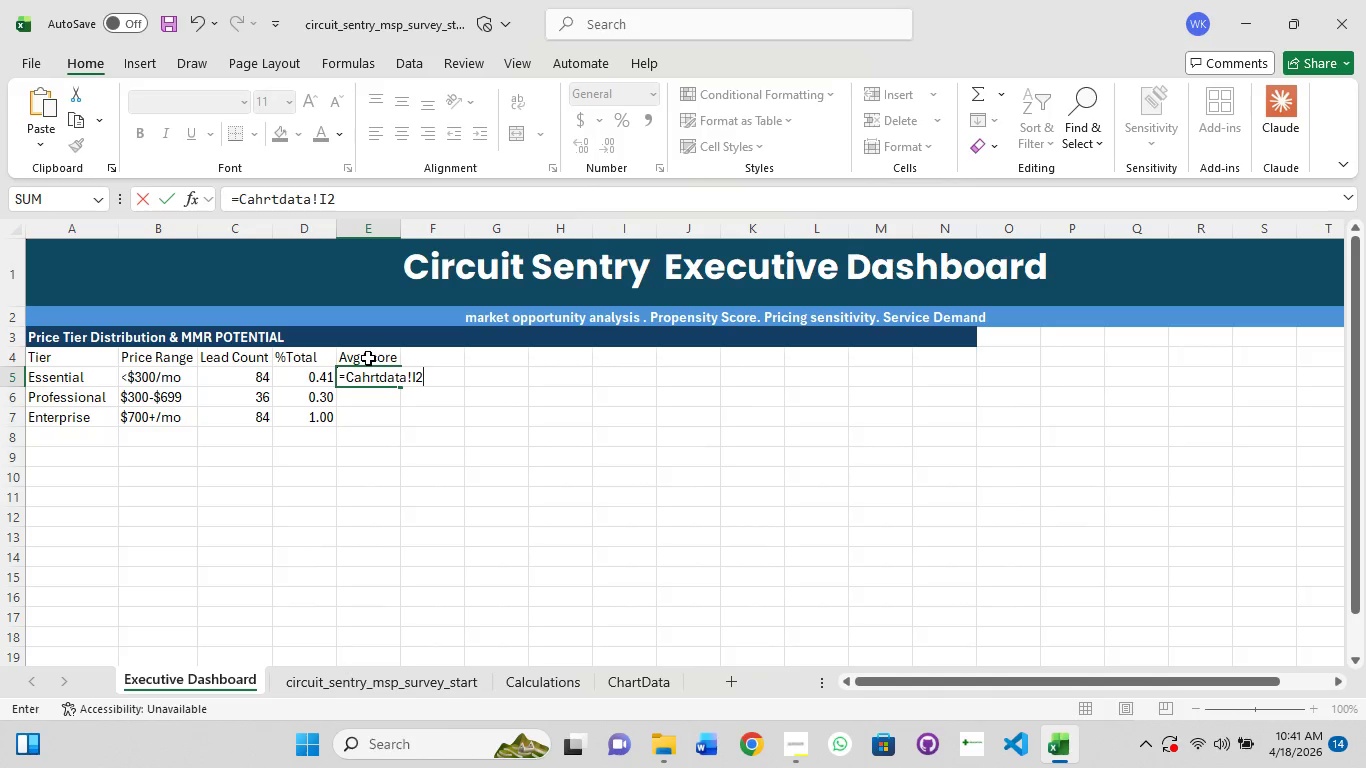 
key(Enter)
 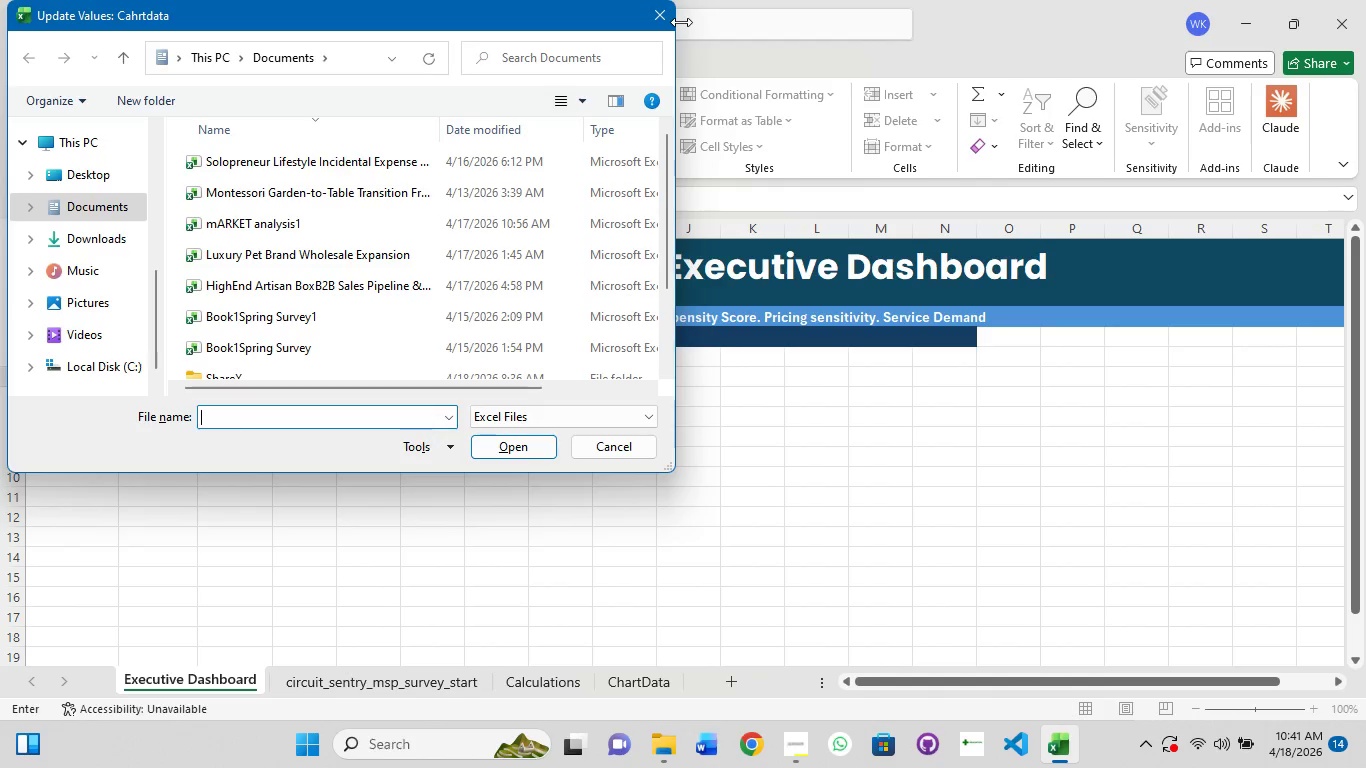 
left_click([648, 10])
 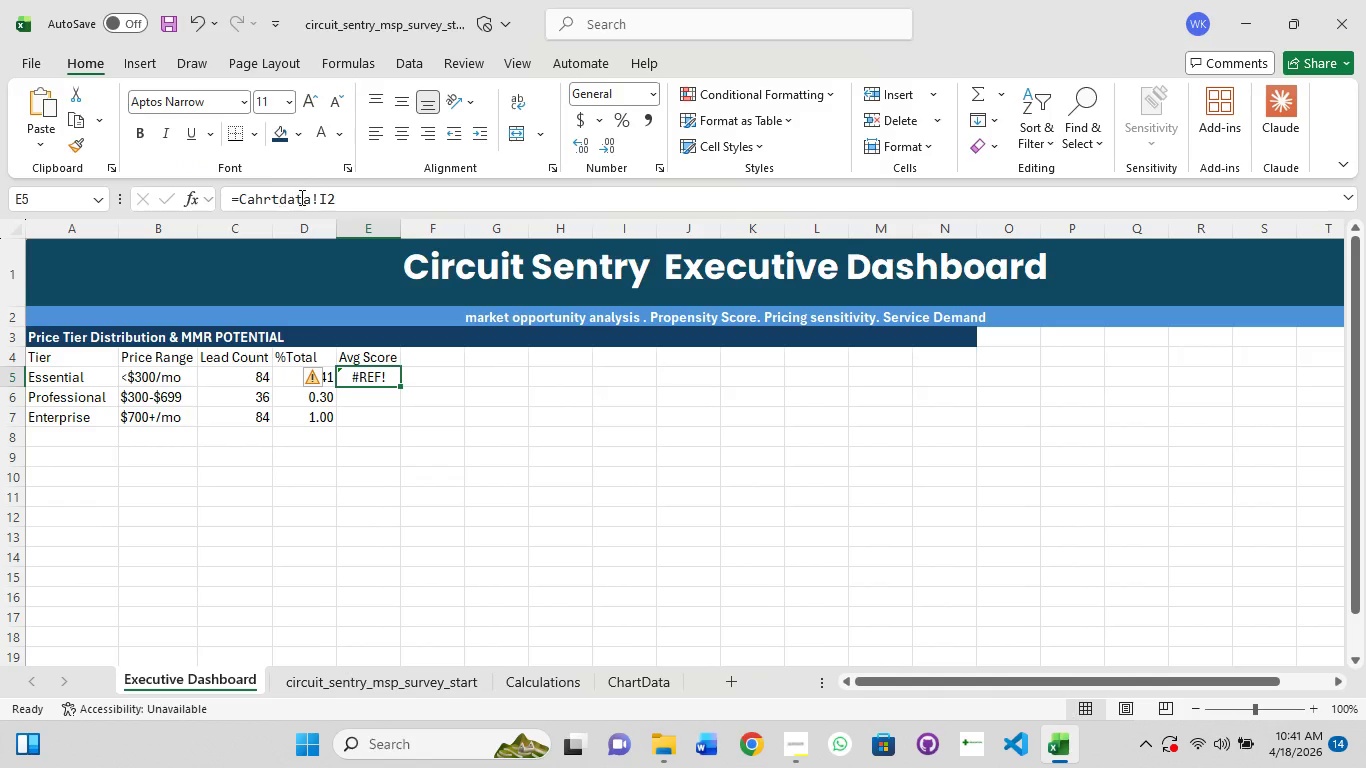 
left_click([269, 195])
 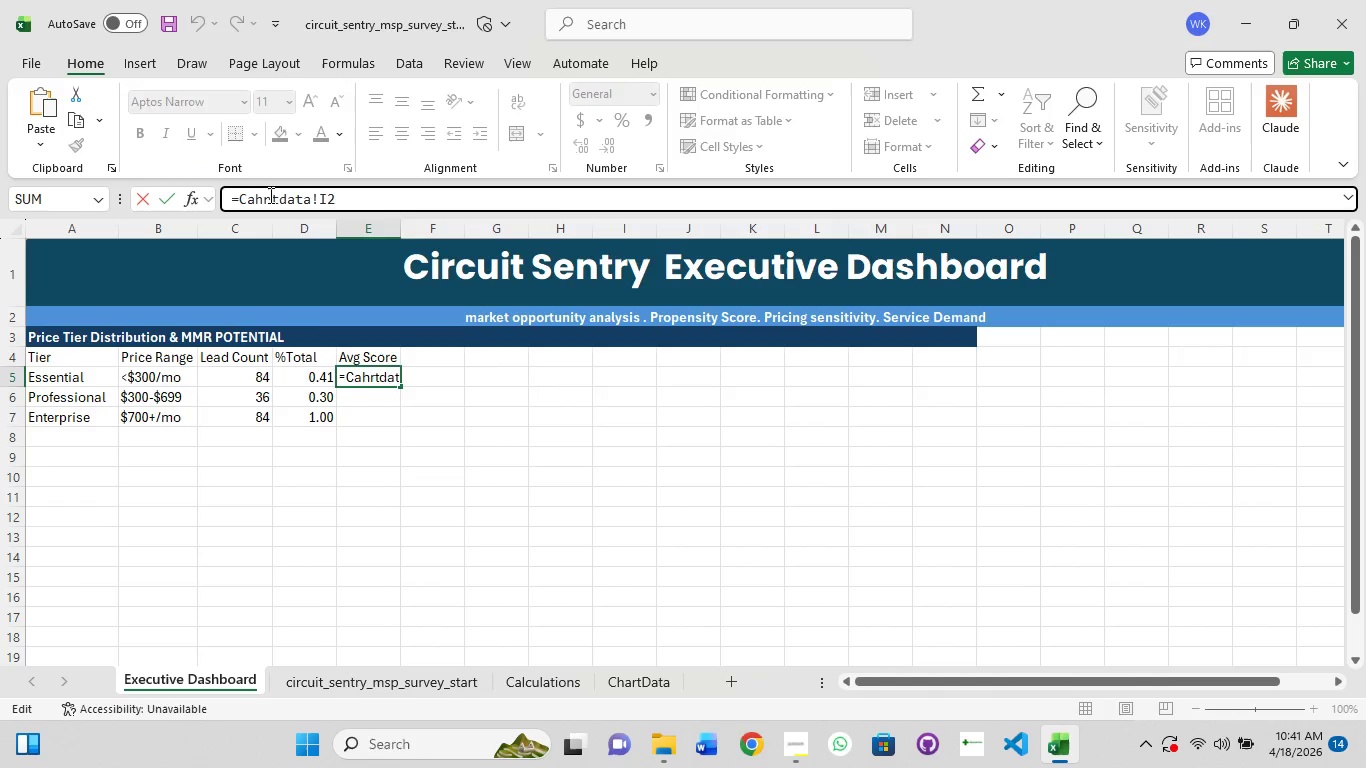 
key(Backspace)
key(Backspace)
key(Backspace)
type(har)
 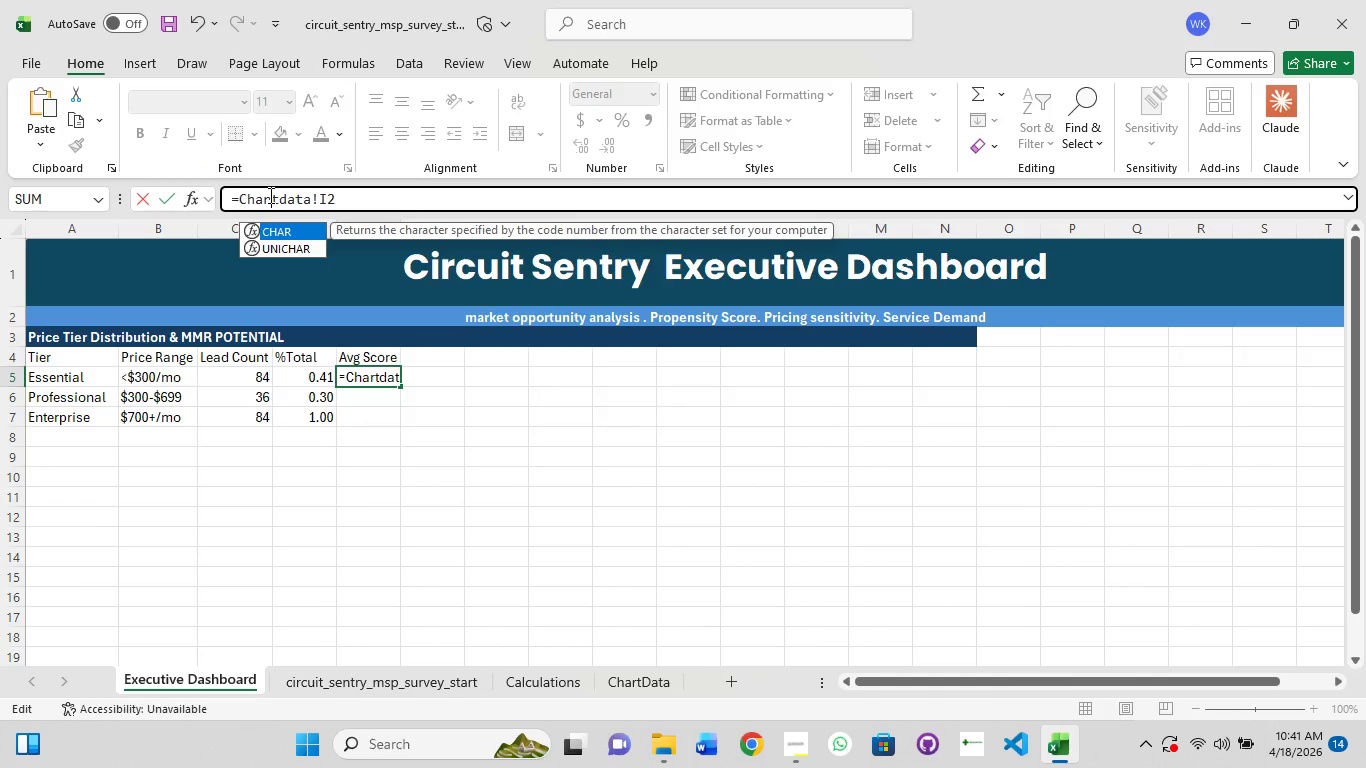 
key(Enter)
 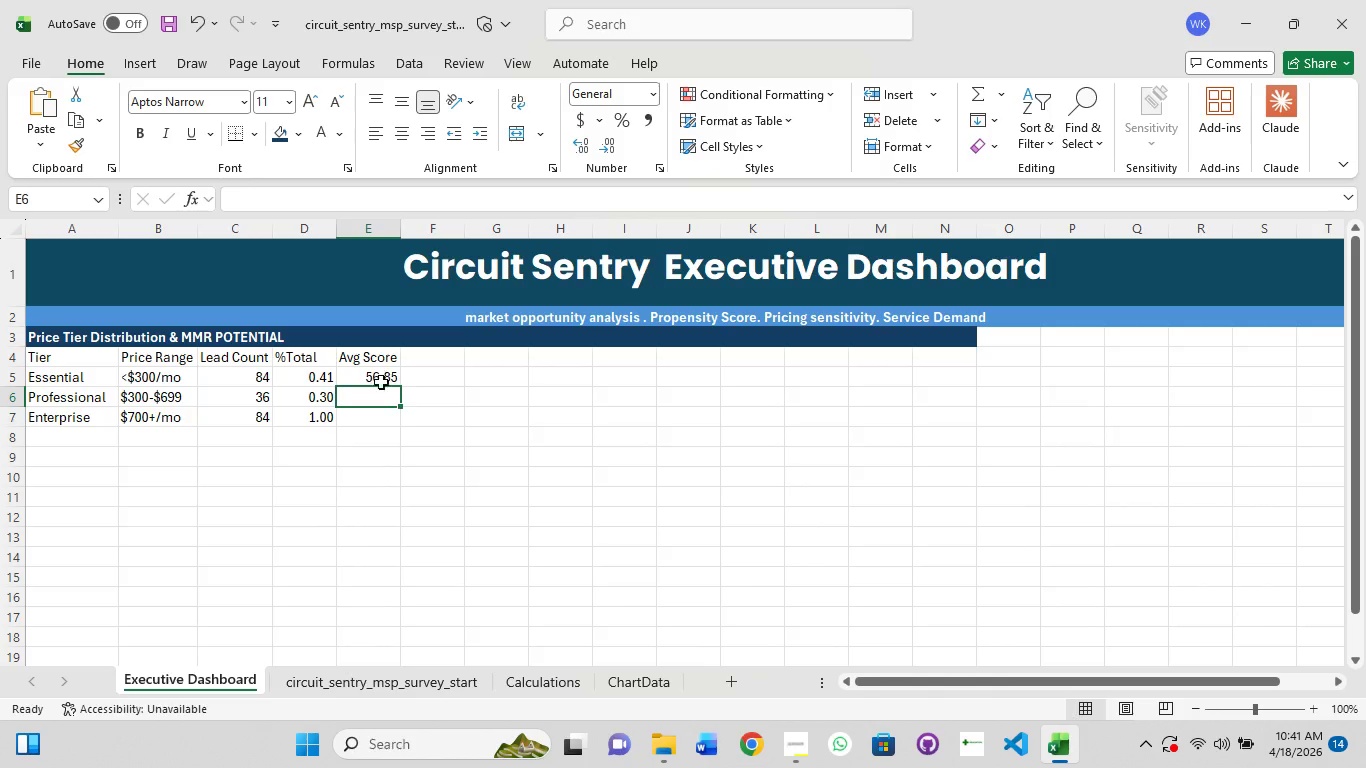 
left_click([382, 375])
 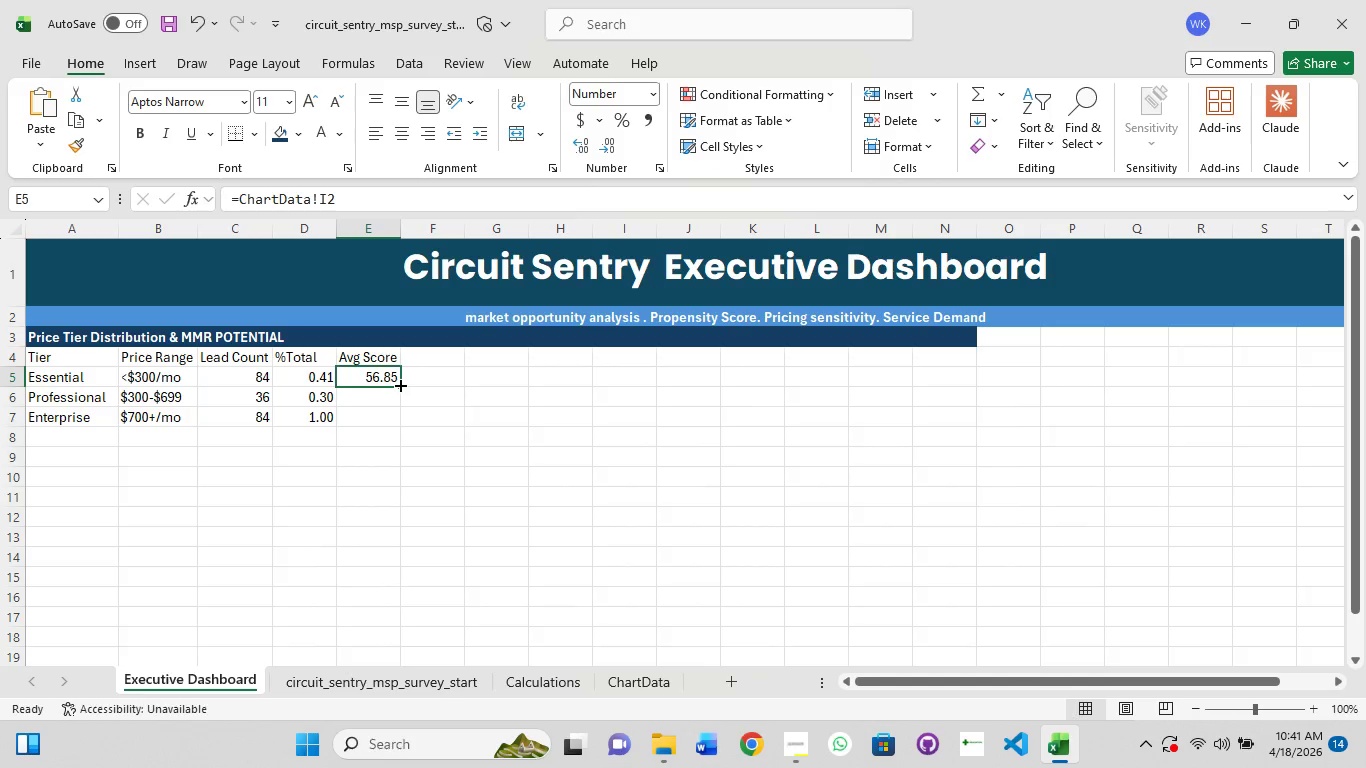 
left_click_drag(start_coordinate=[400, 384], to_coordinate=[403, 420])
 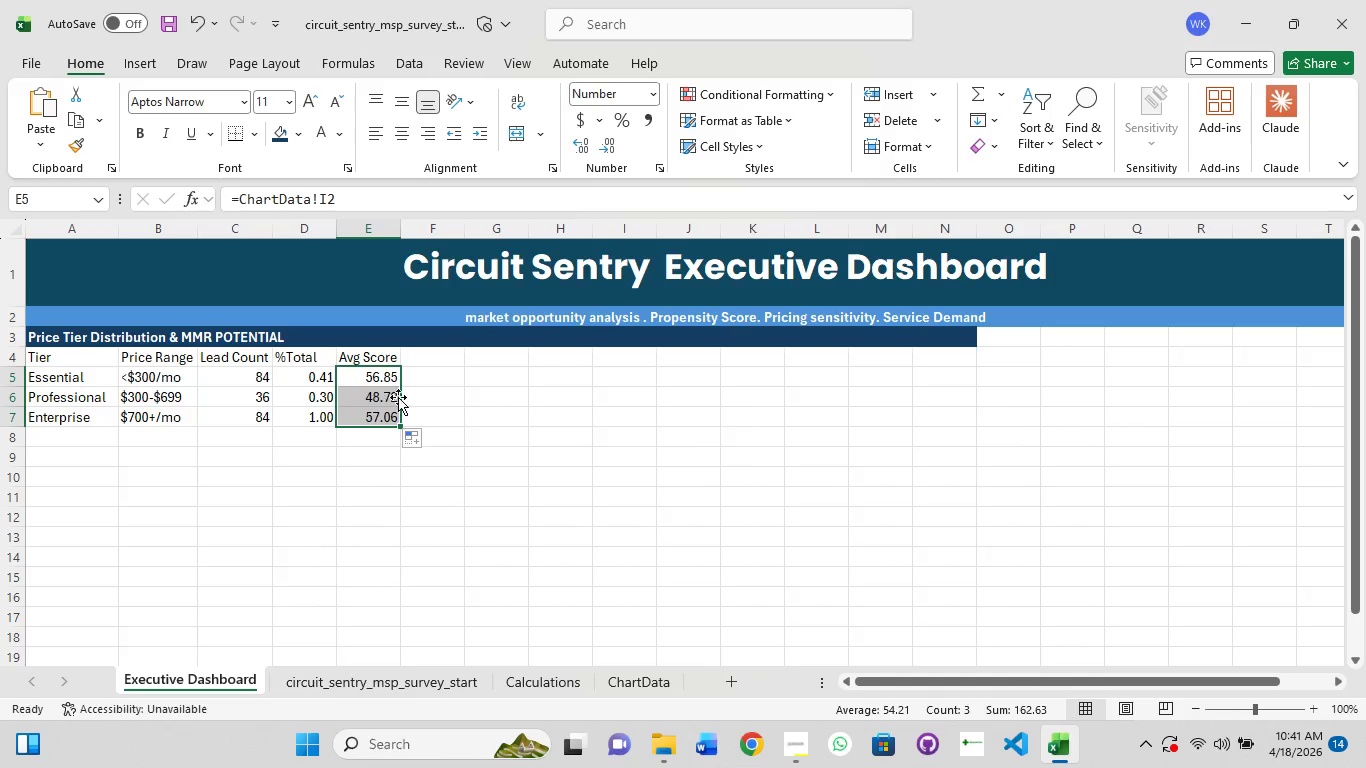 
left_click([441, 387])
 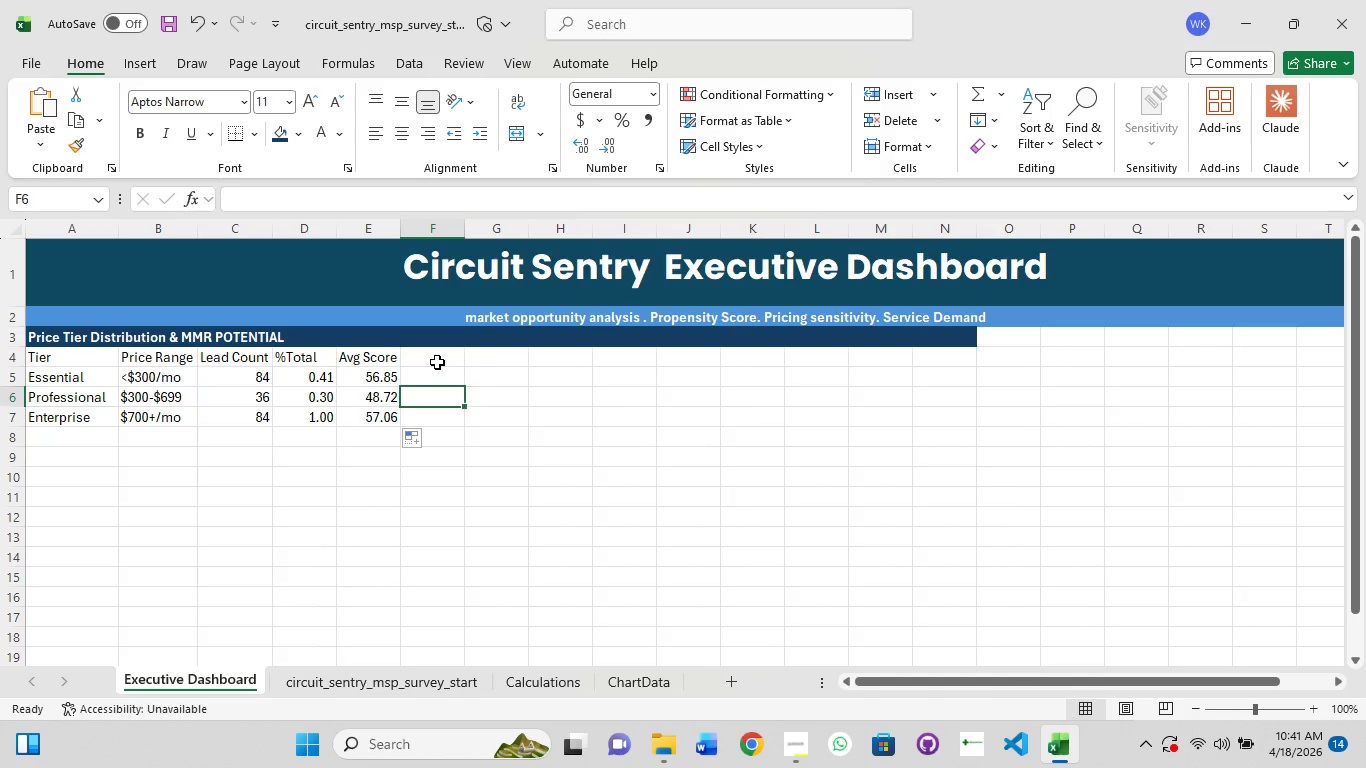 
left_click([437, 362])
 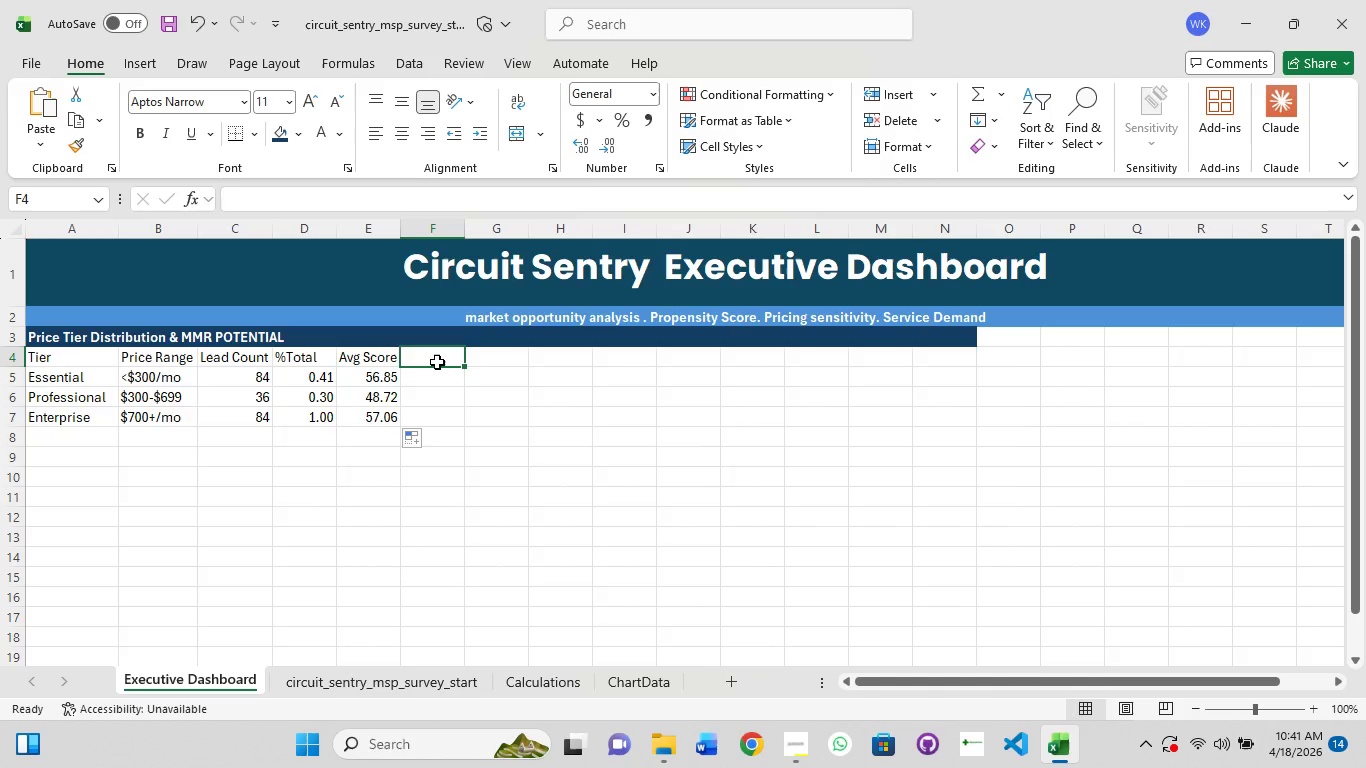 
double_click([437, 362])
 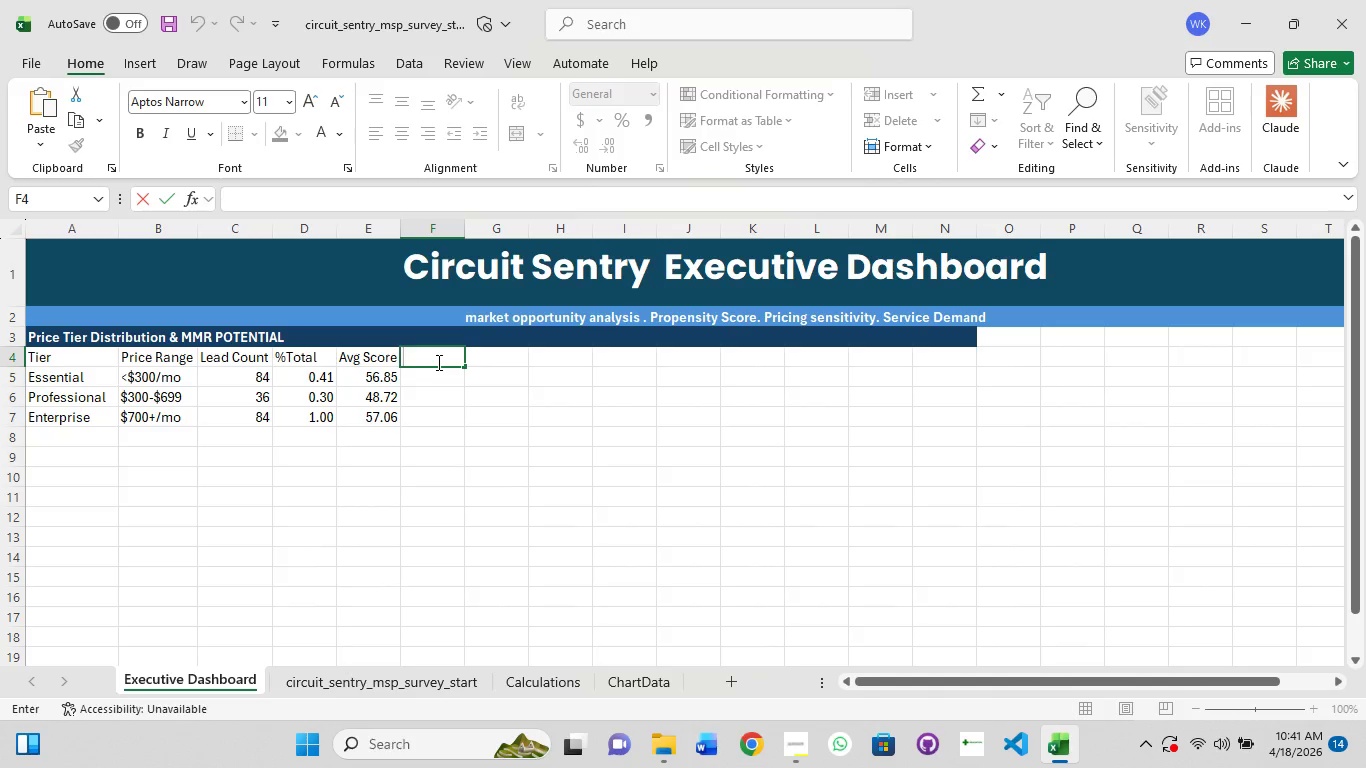 
type(Total MMR)
 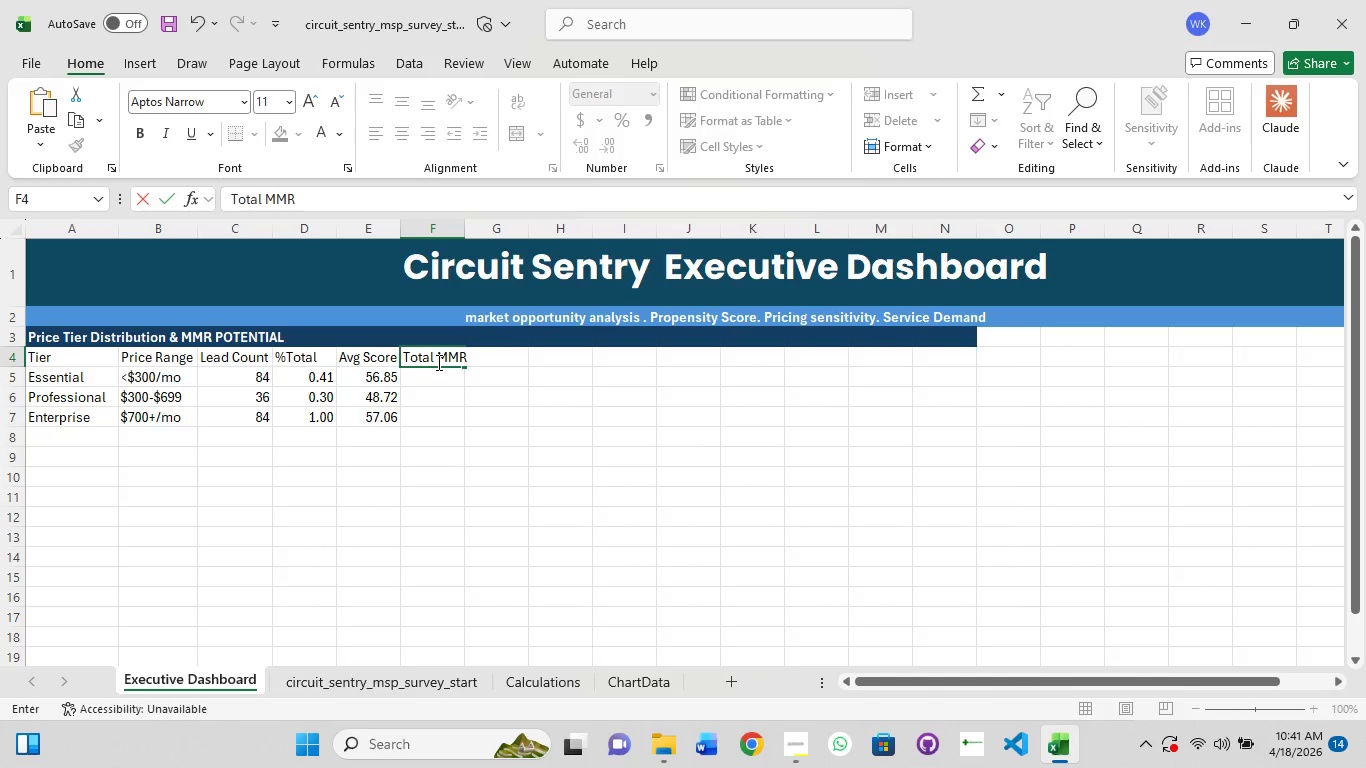 
wait(5.3)
 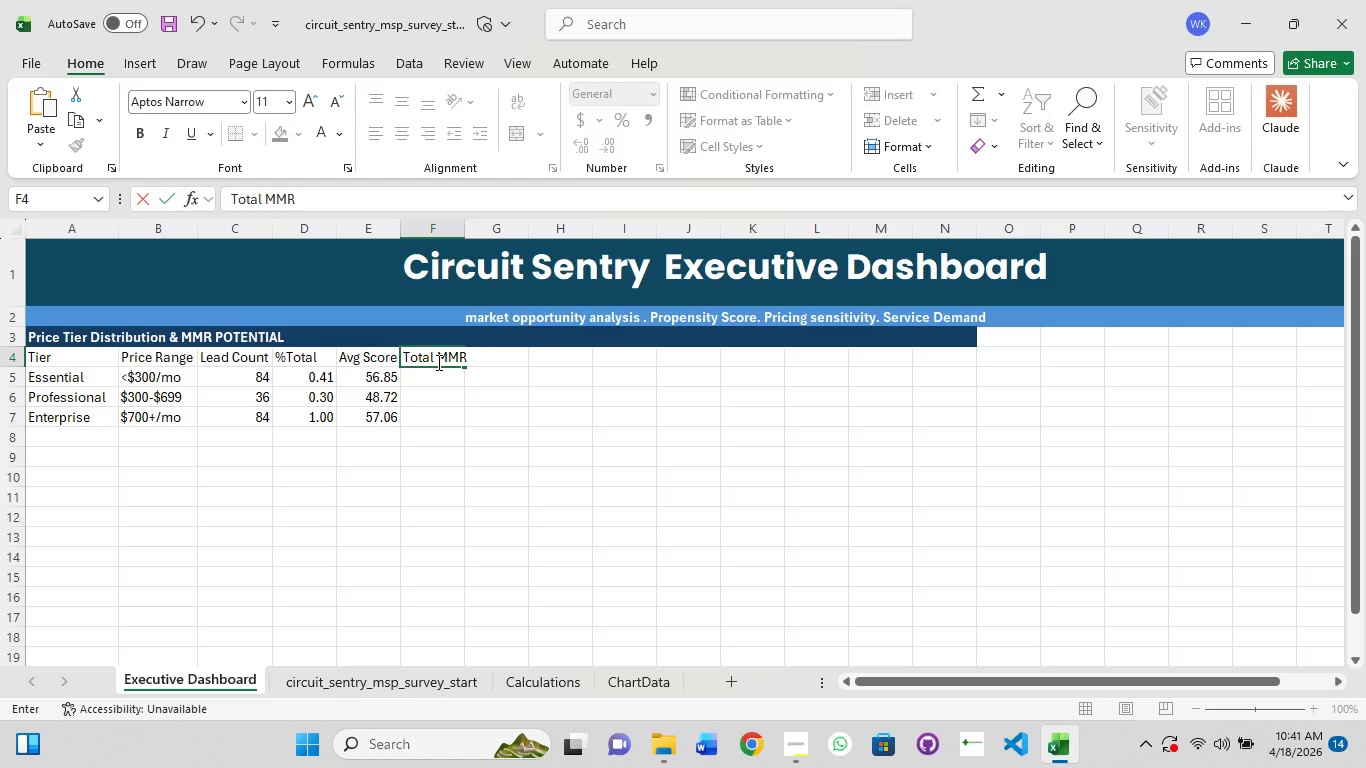 
left_click([432, 377])
 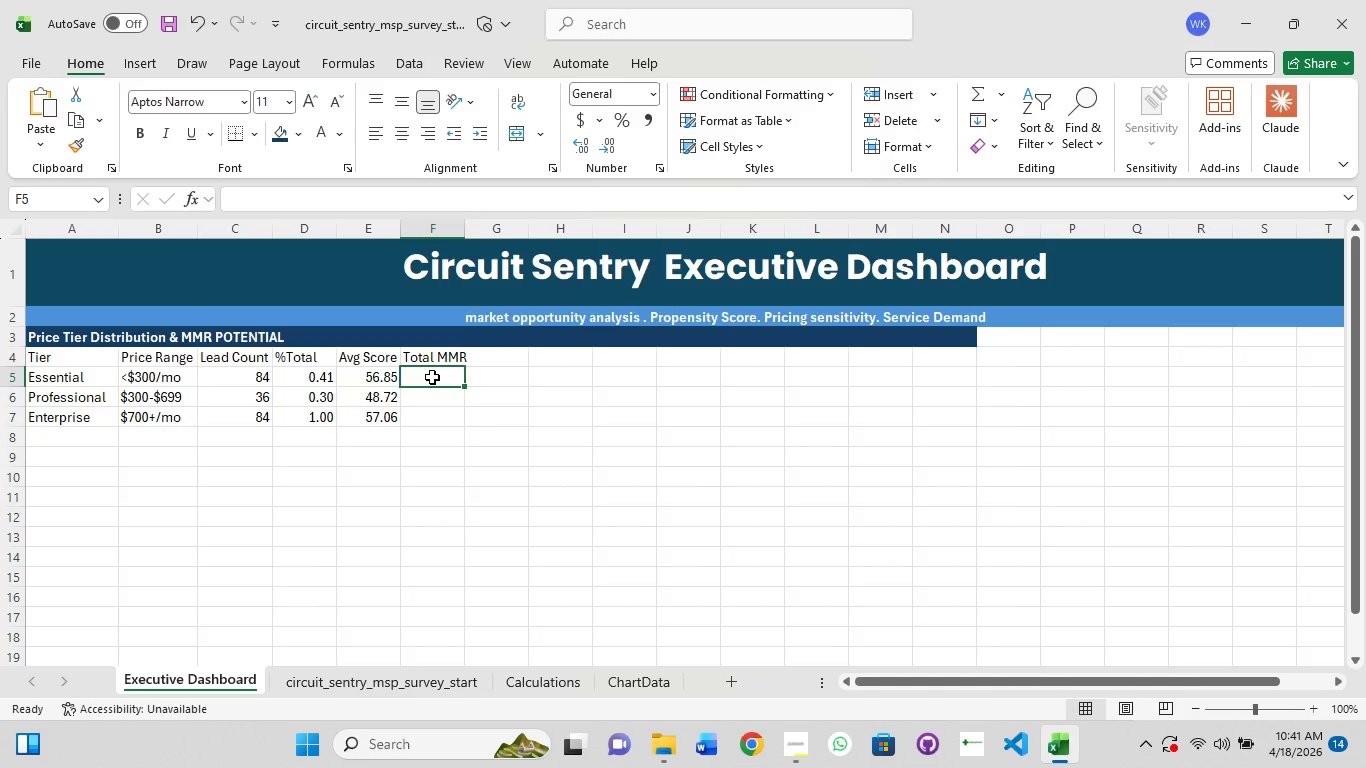 
type(=chartData!H2)
 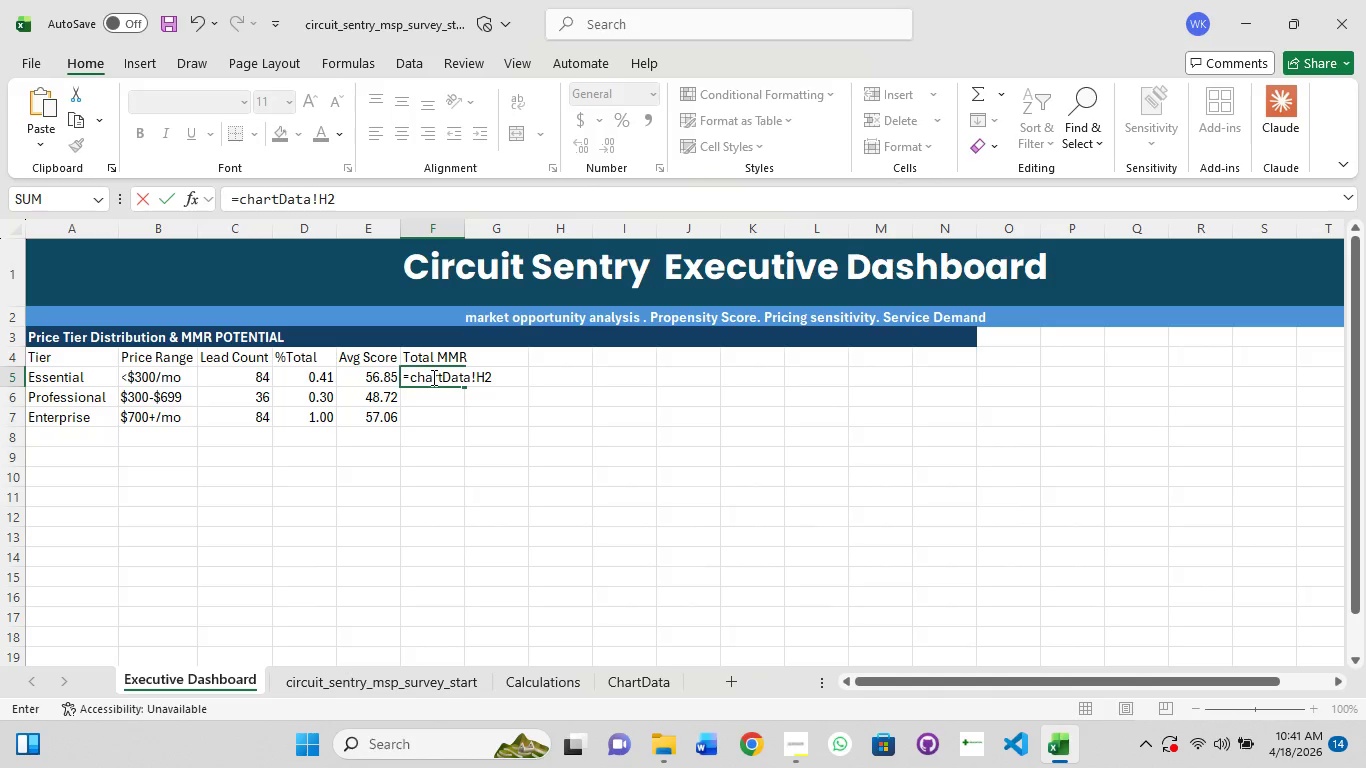 
key(Enter)
 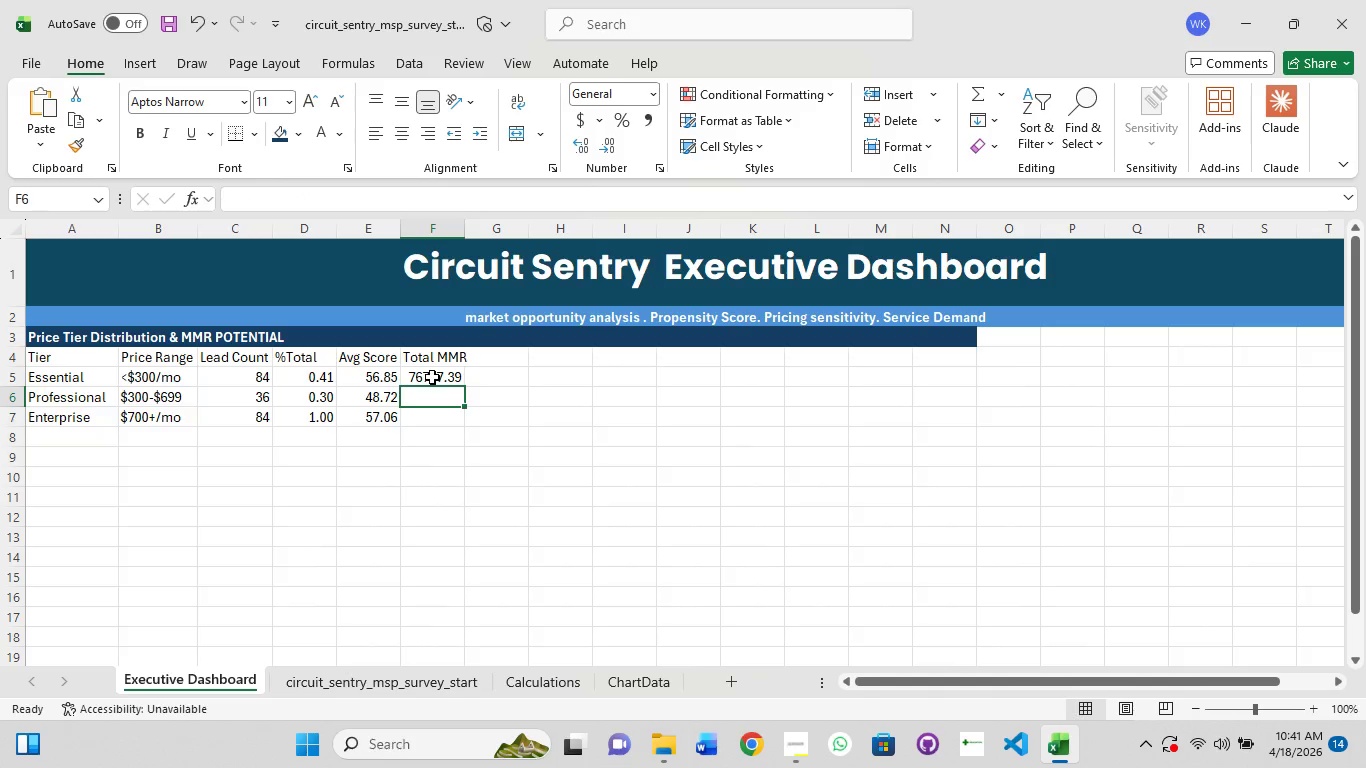 
left_click([429, 377])
 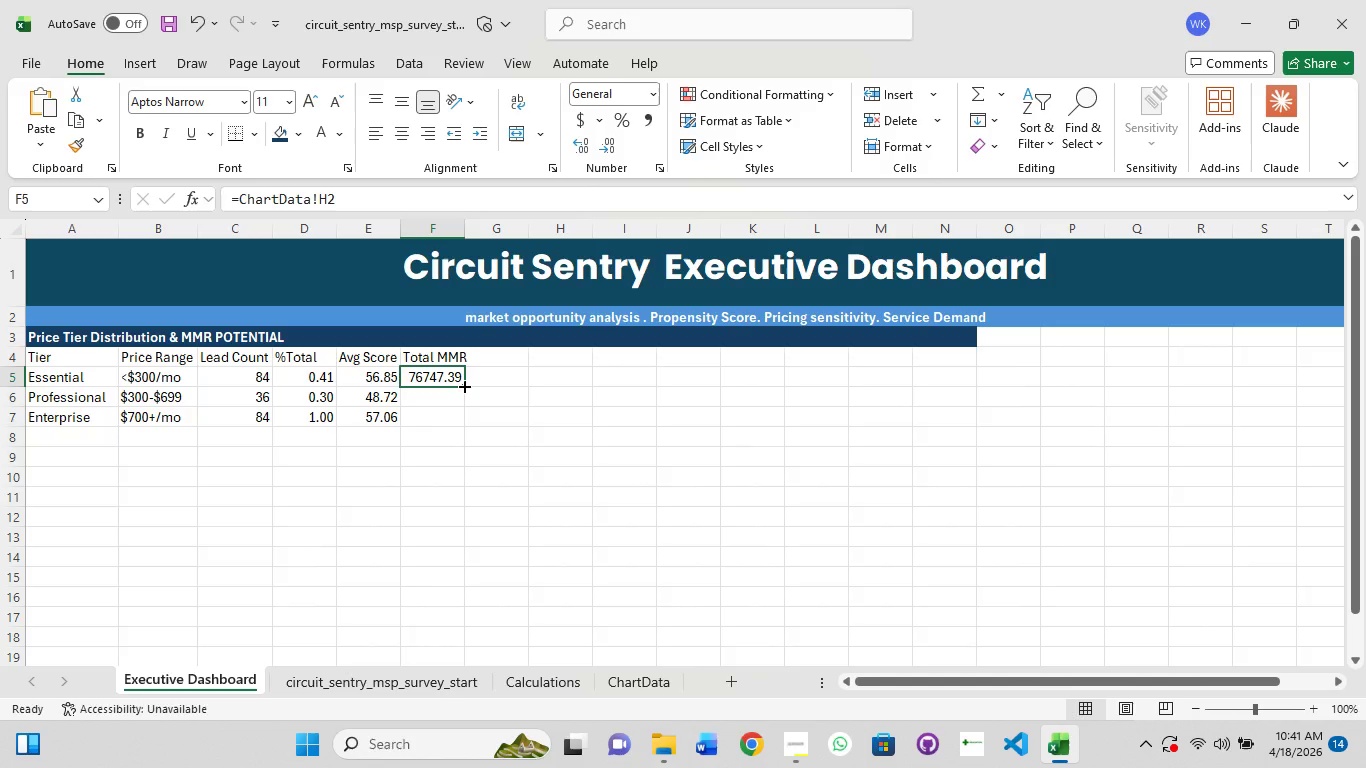 
left_click_drag(start_coordinate=[463, 385], to_coordinate=[459, 430])
 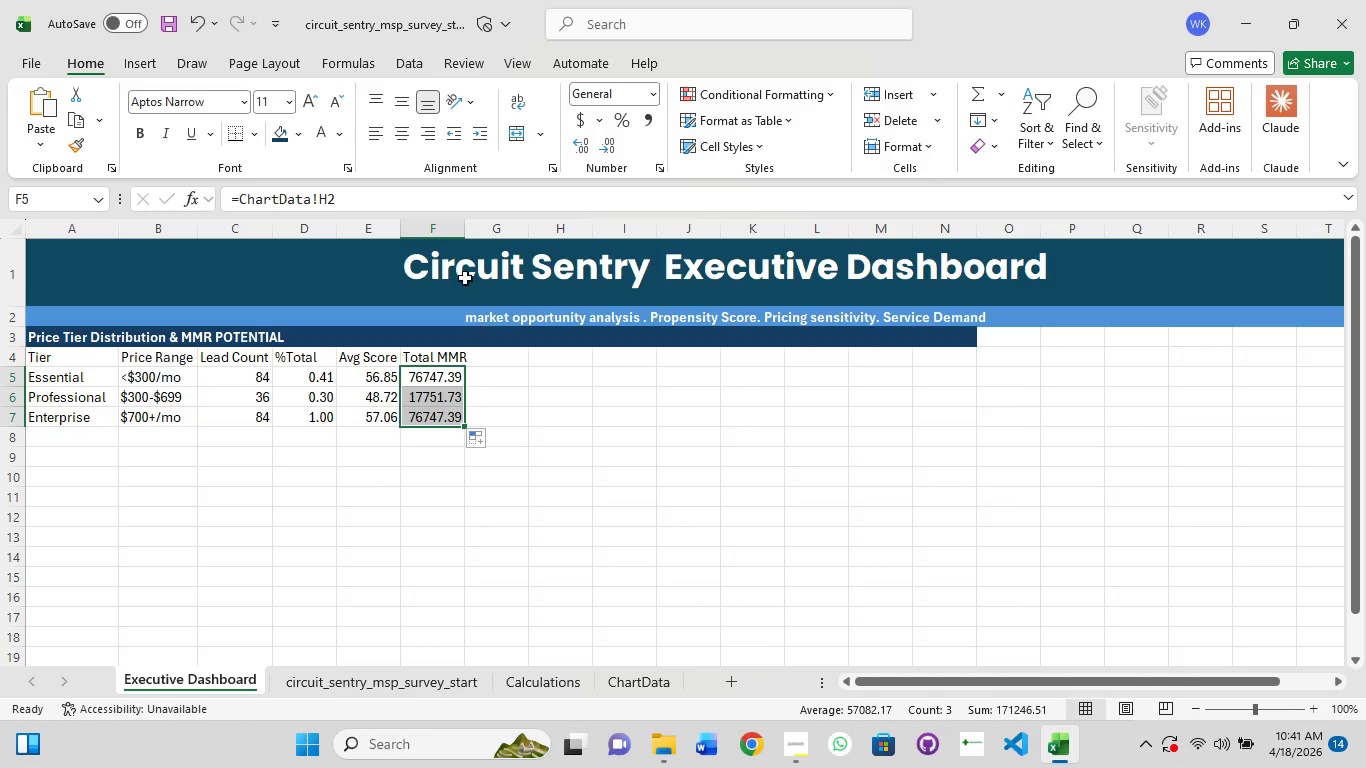 
double_click([464, 232])
 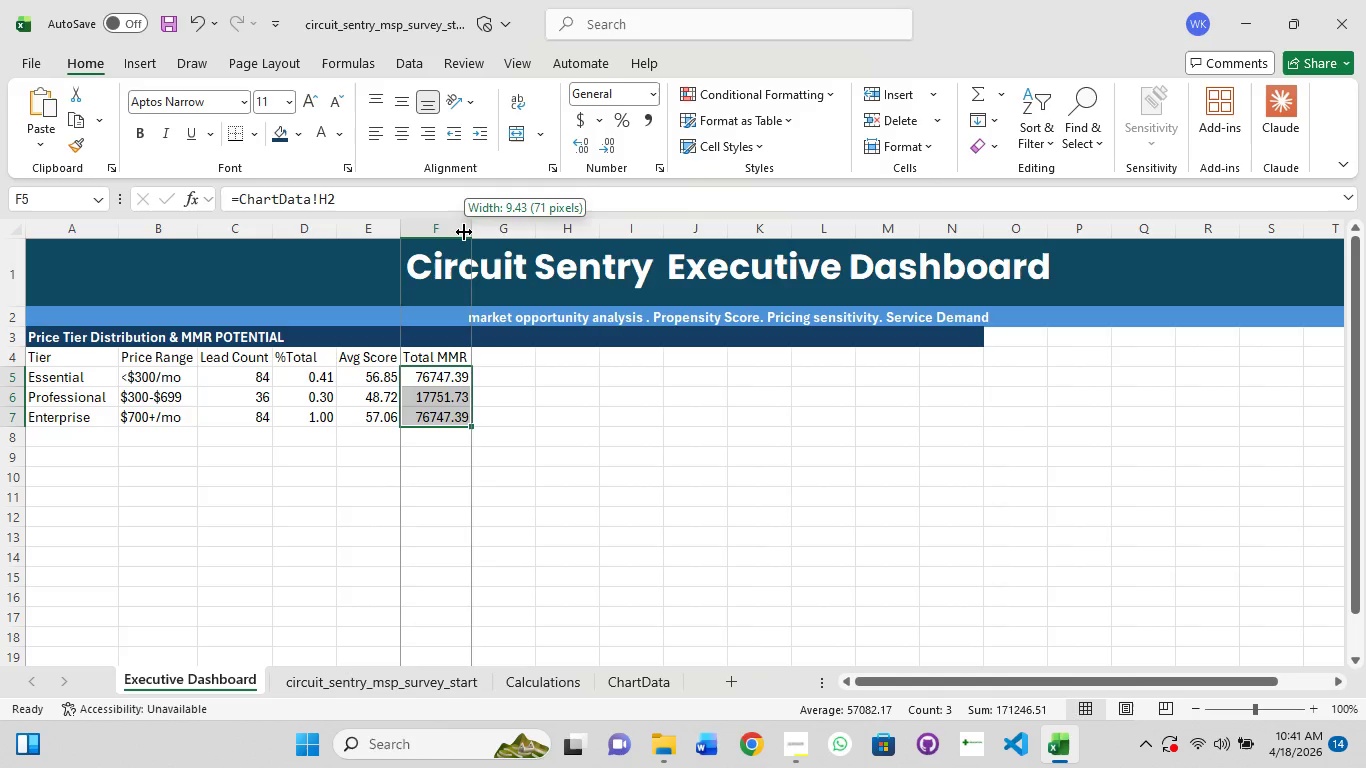 
left_click([464, 232])
 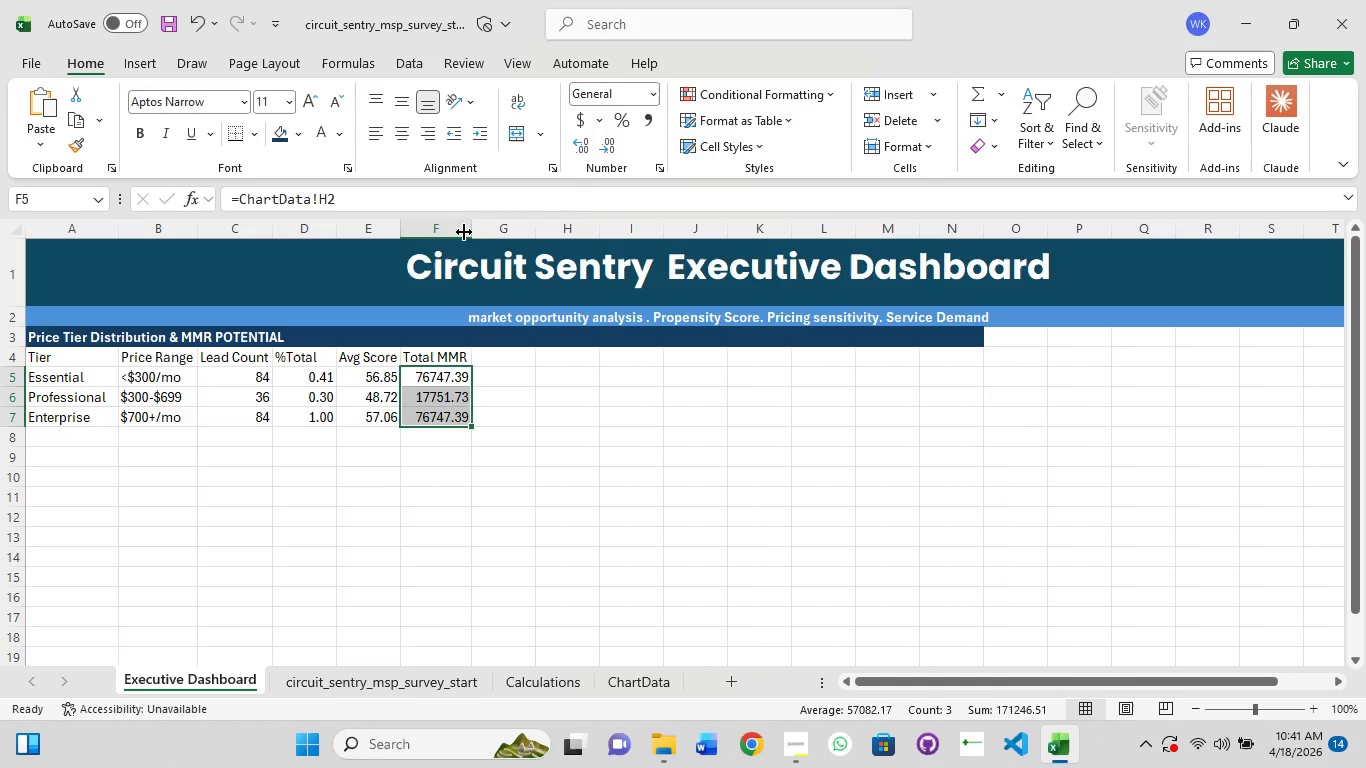 
left_click([464, 232])
 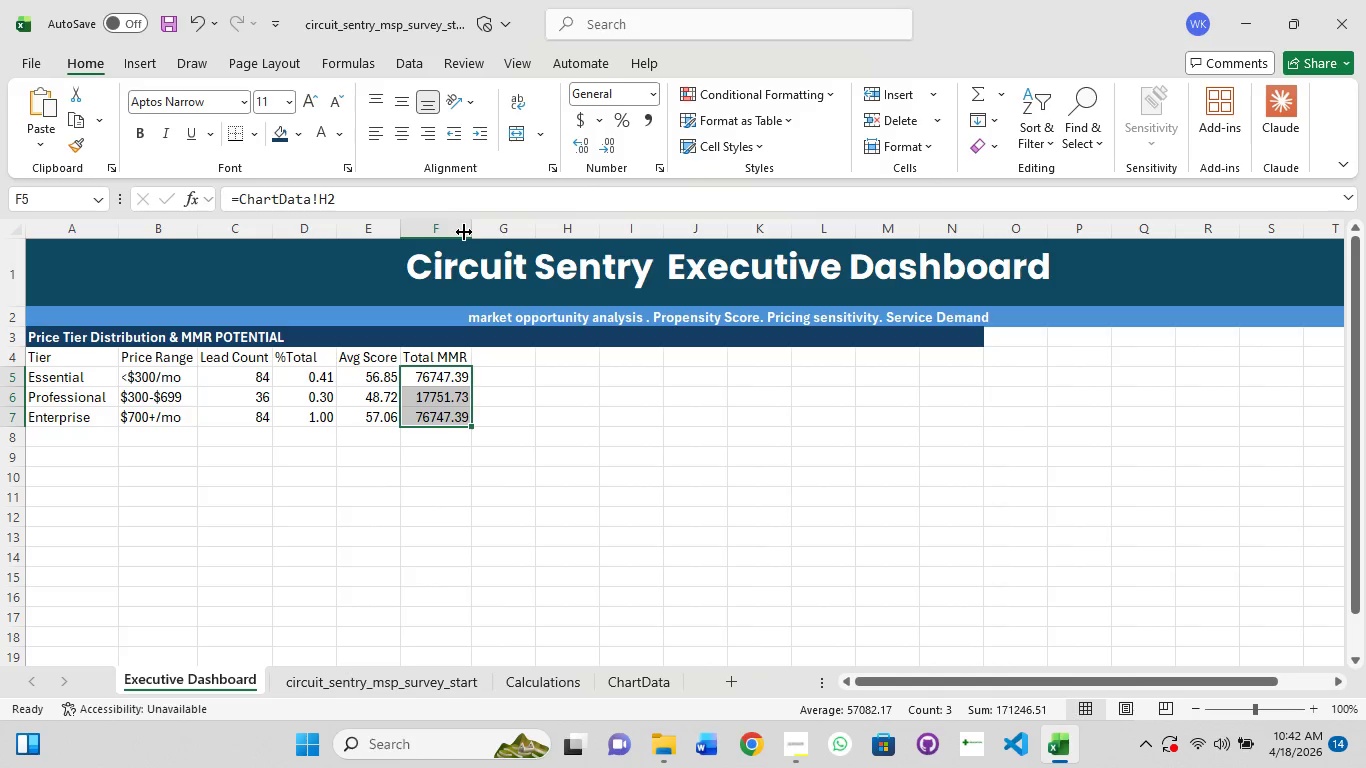 
triple_click([464, 232])
 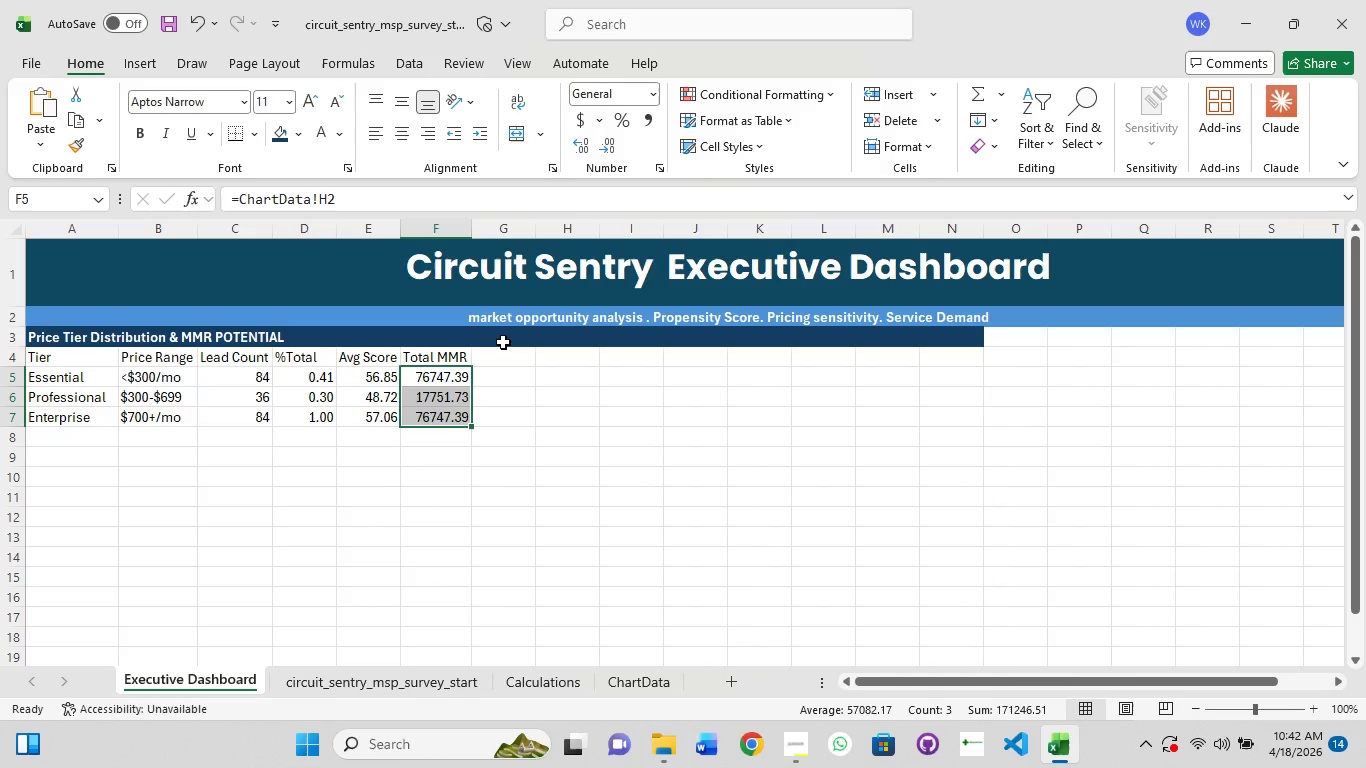 
wait(8.55)
 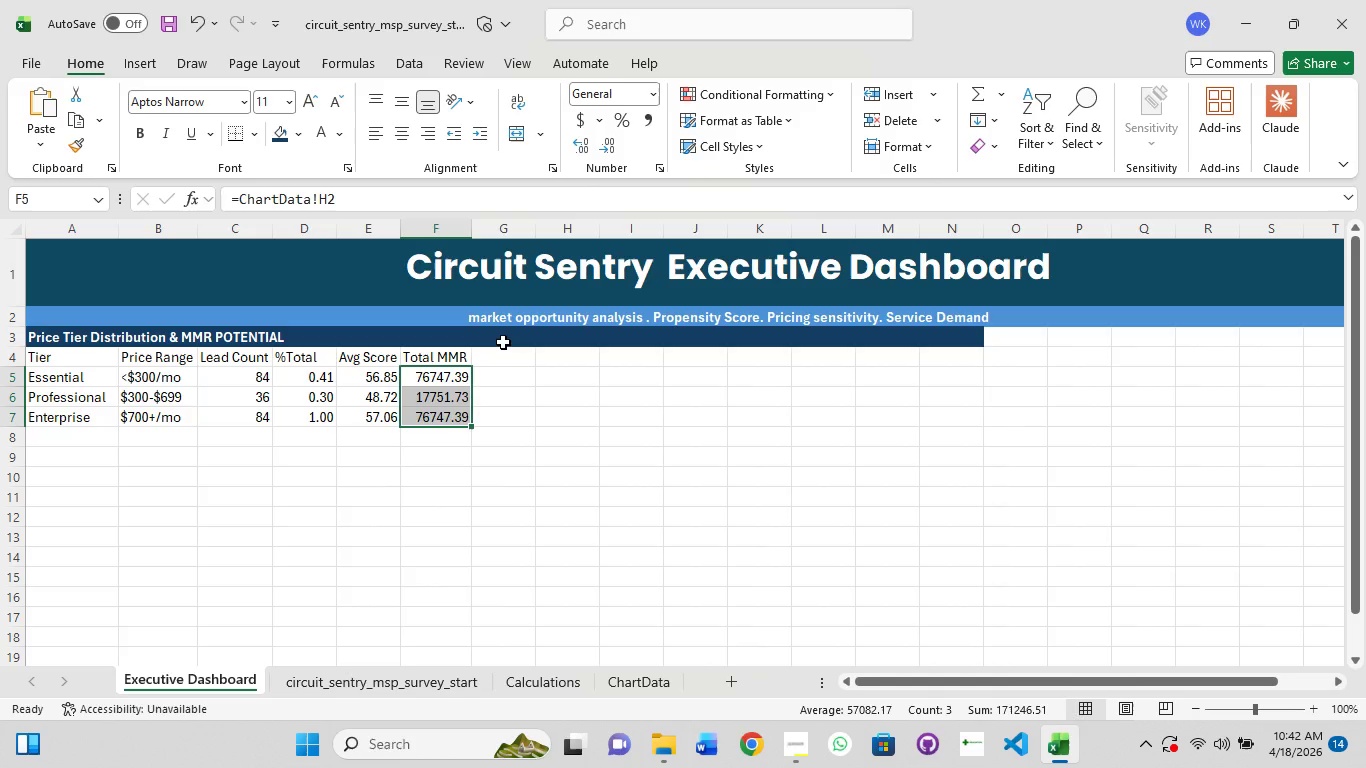 
left_click([504, 360])
 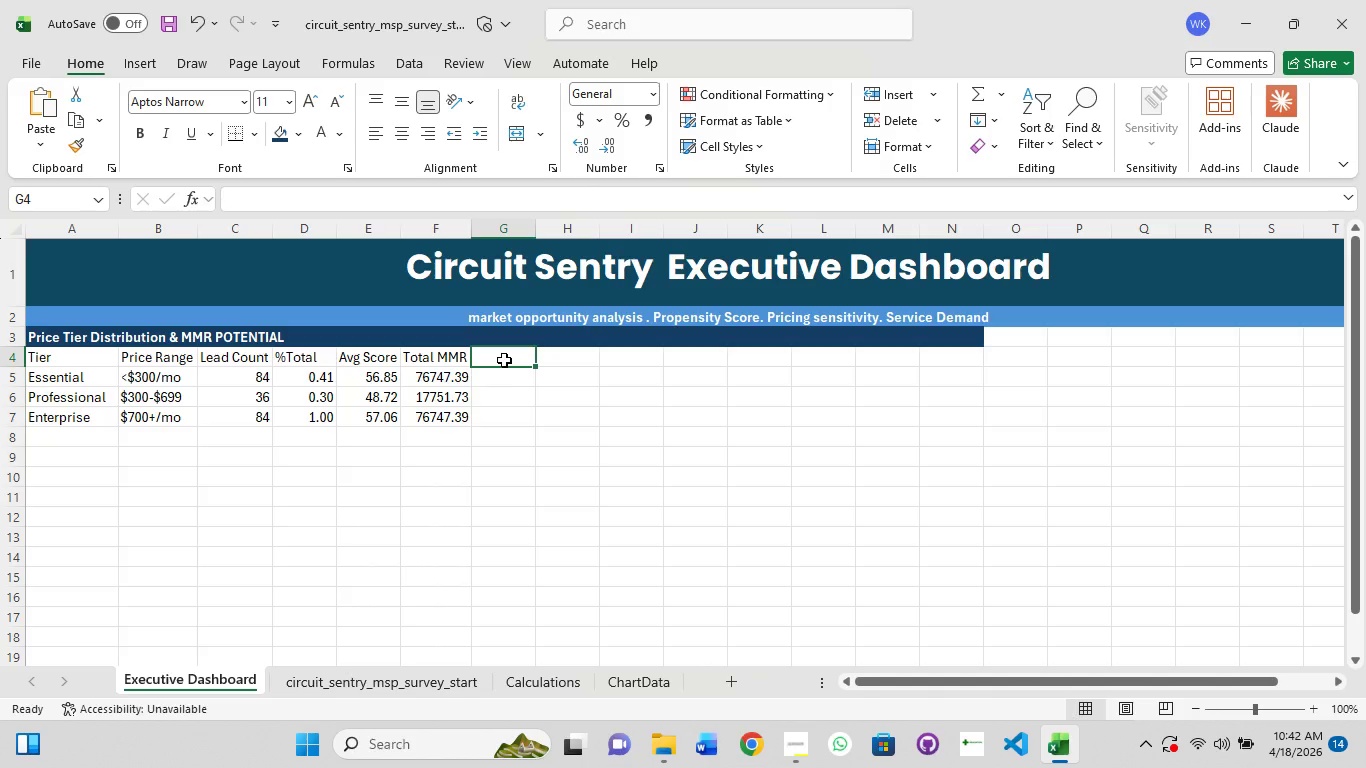 
left_click([504, 360])
 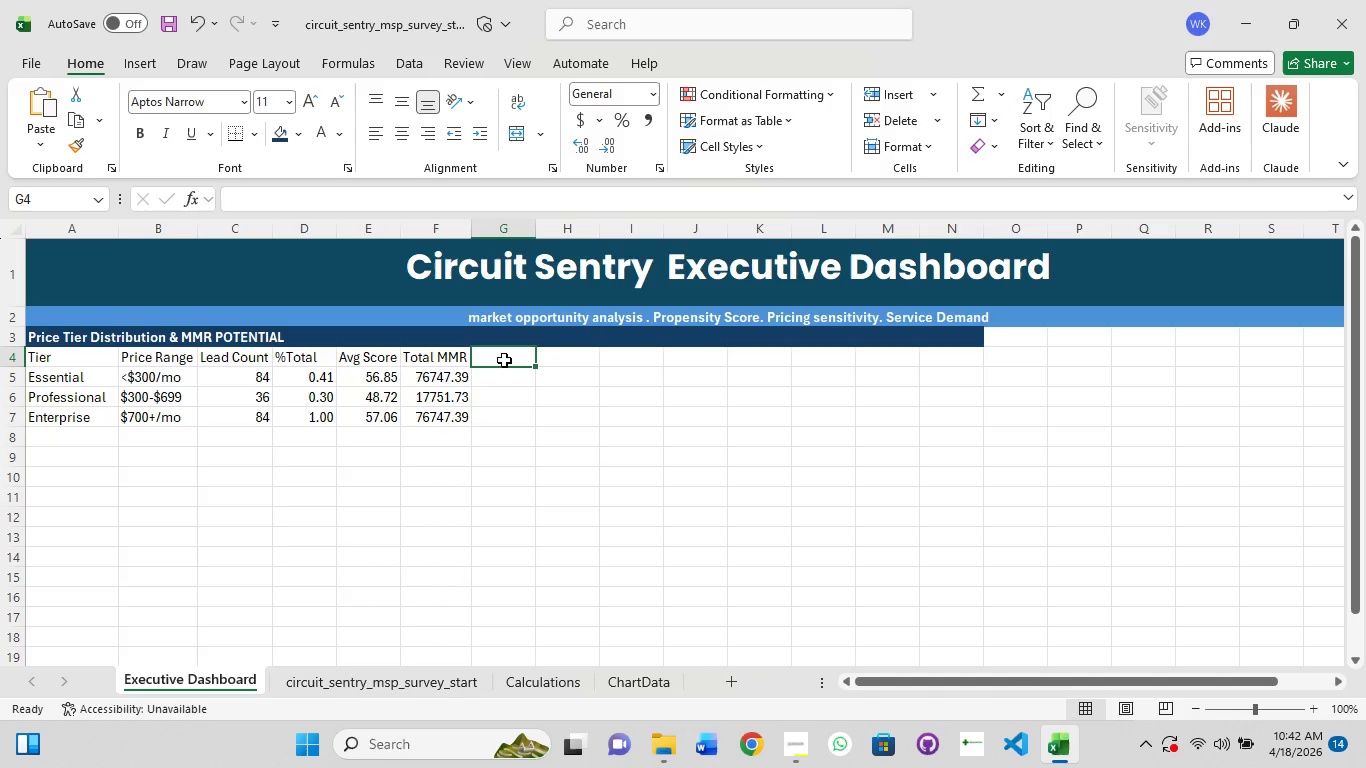 
double_click([504, 360])
 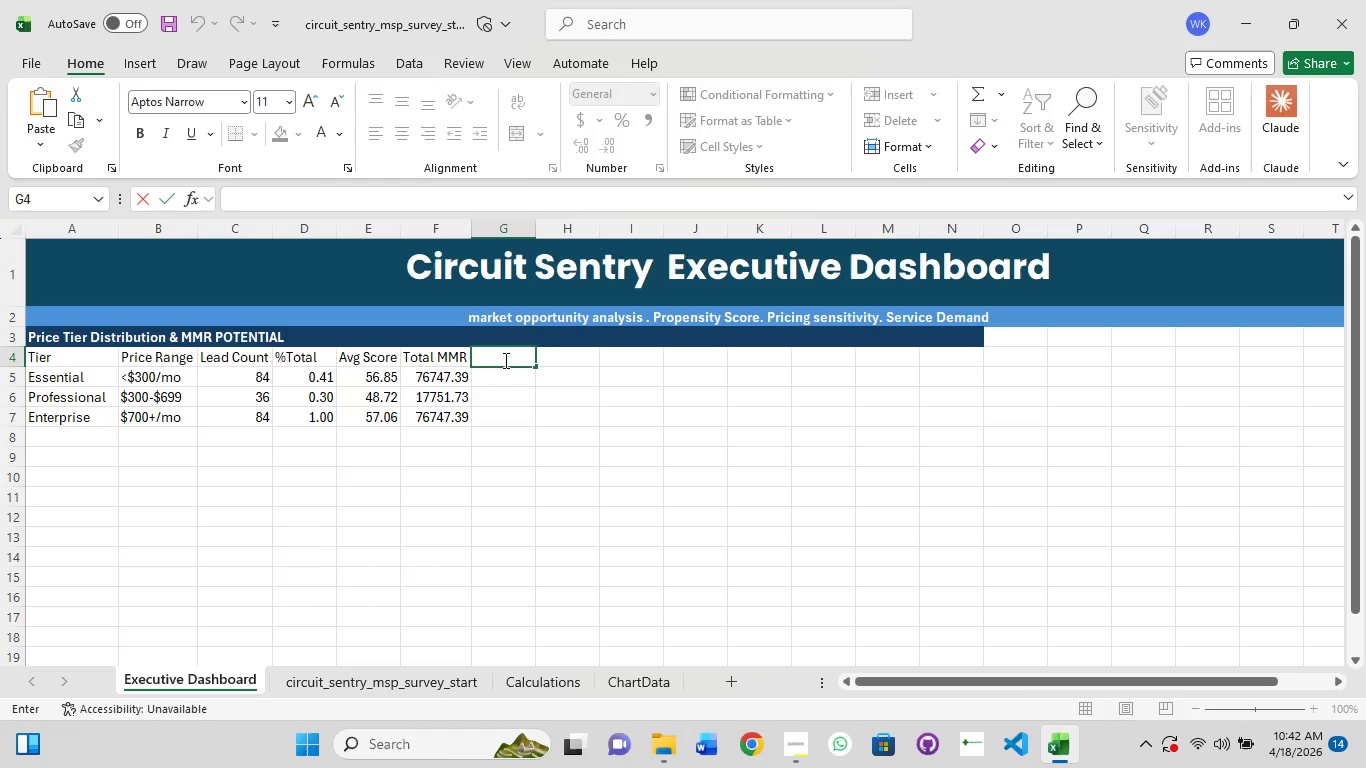 
type(Avg Budget)
 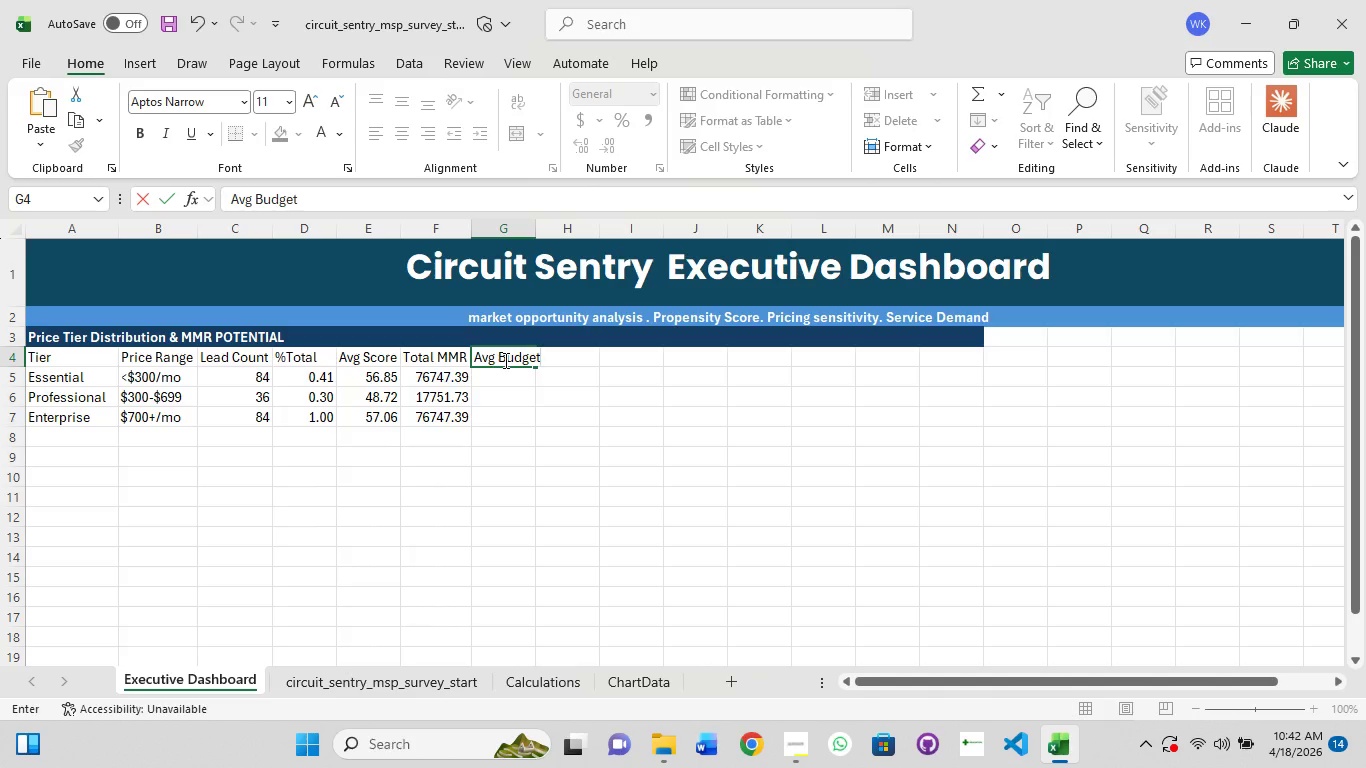 
key(Enter)
 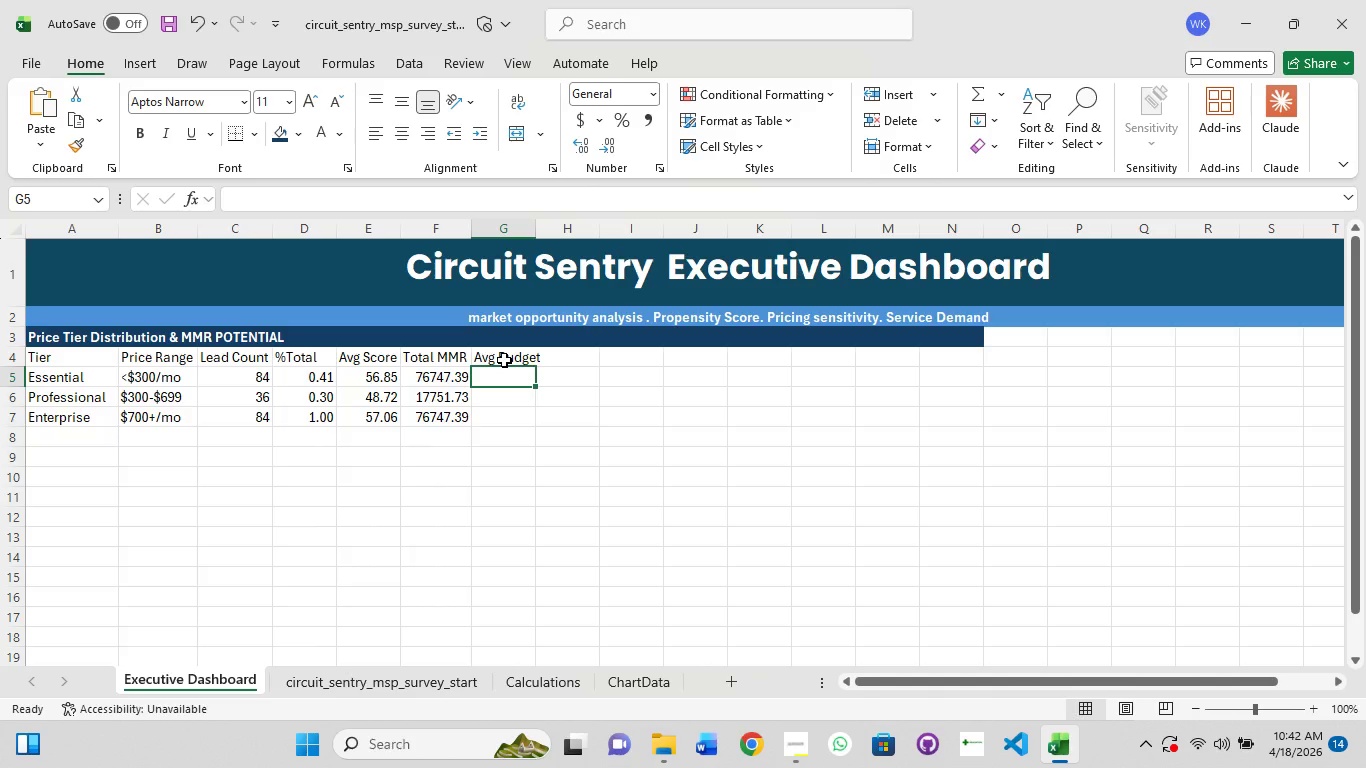 
type(=if)
 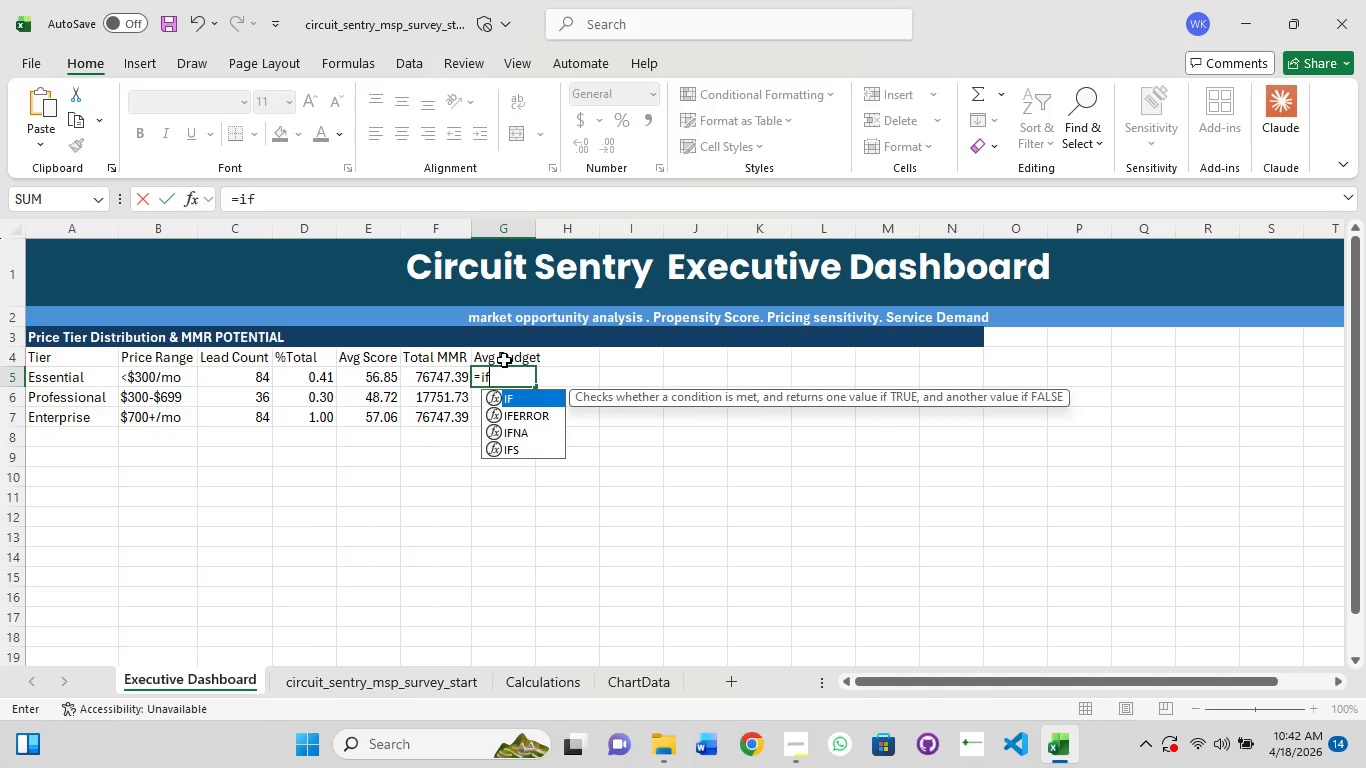 
key(ArrowDown)
 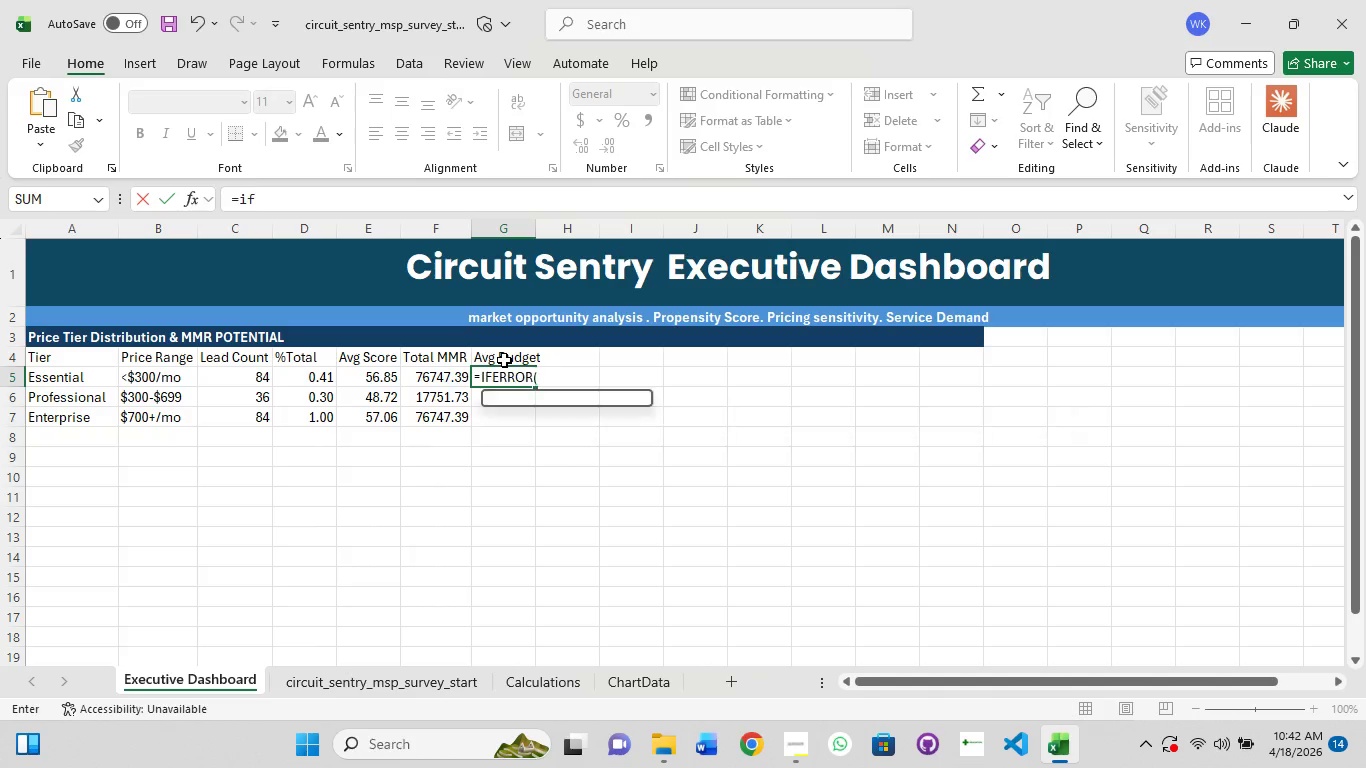 
key(Tab)
 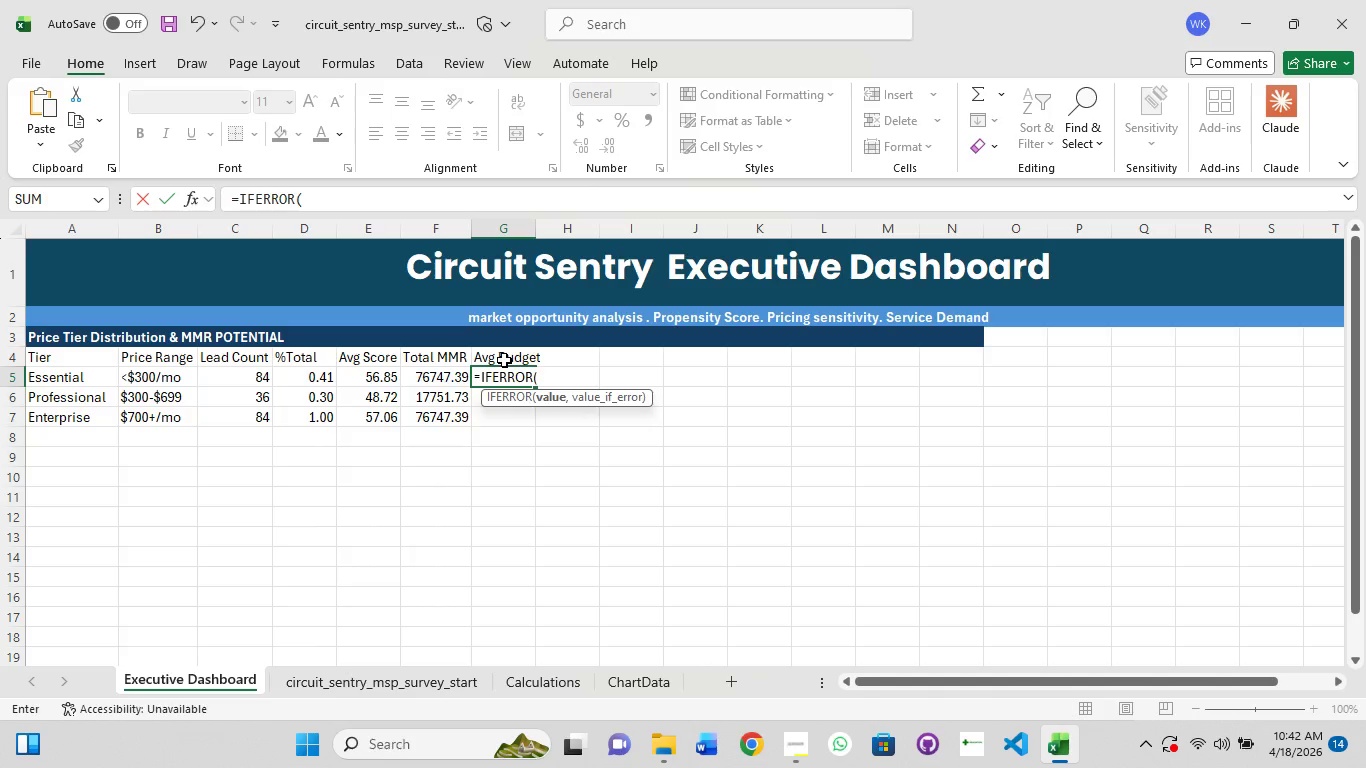 
type(chartf)
key(Backspace)
type(data1)
key(Backspace)
 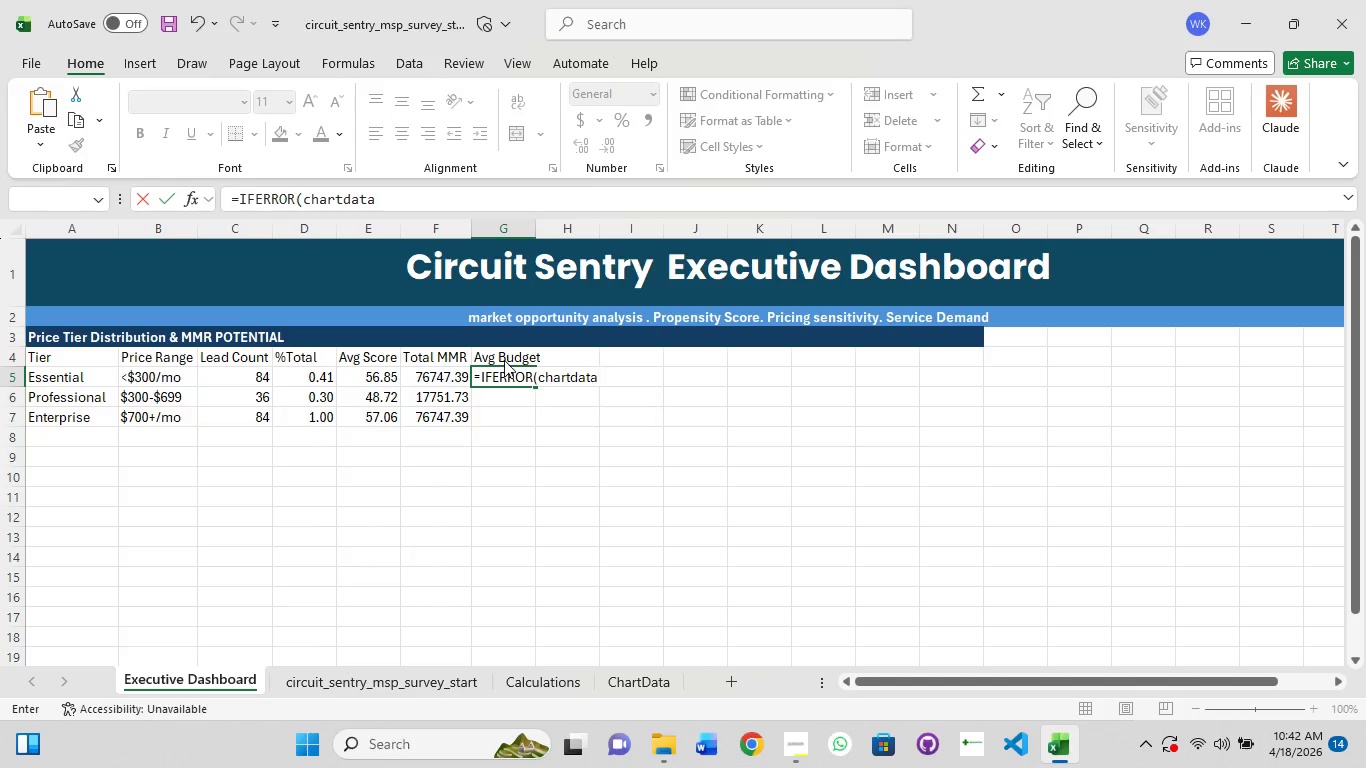 
key(Enter)
 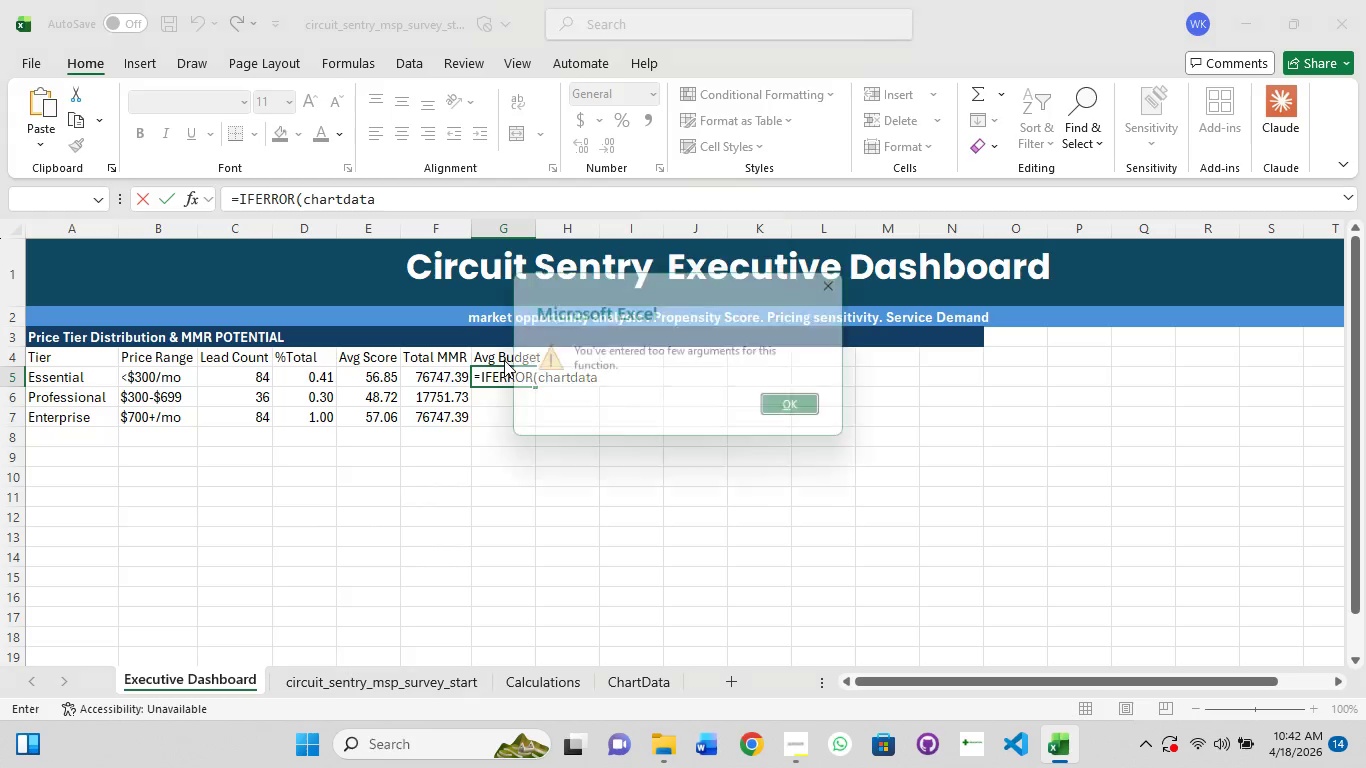 
key(1)
 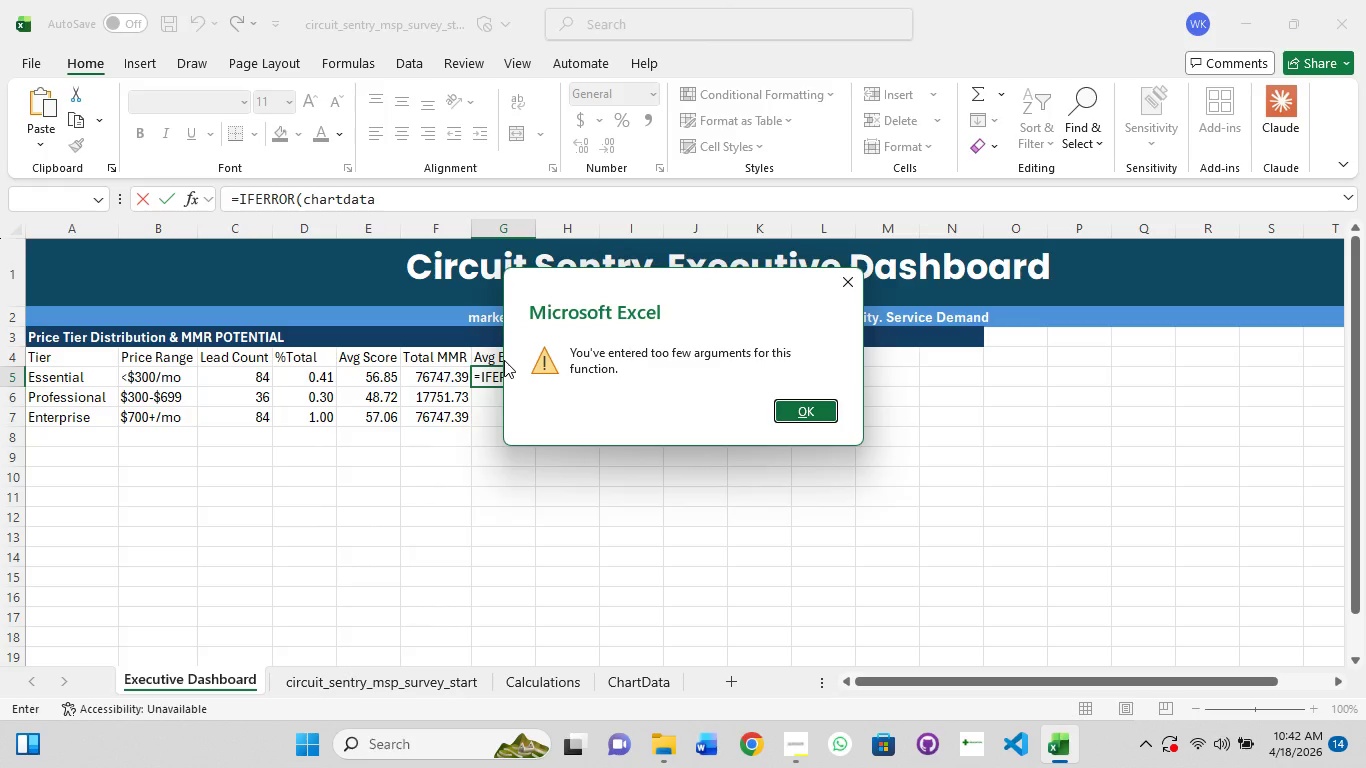 
key(Enter)
 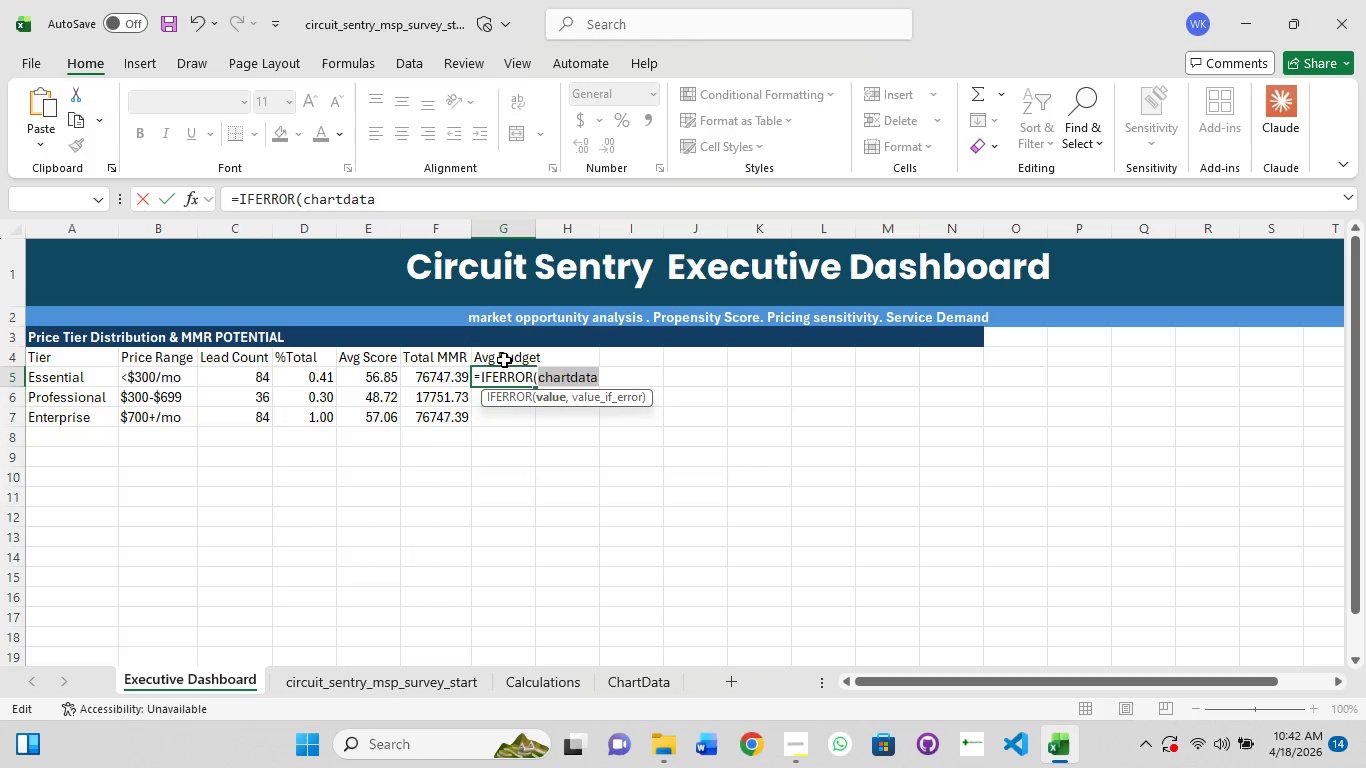 
key(ArrowRight)
 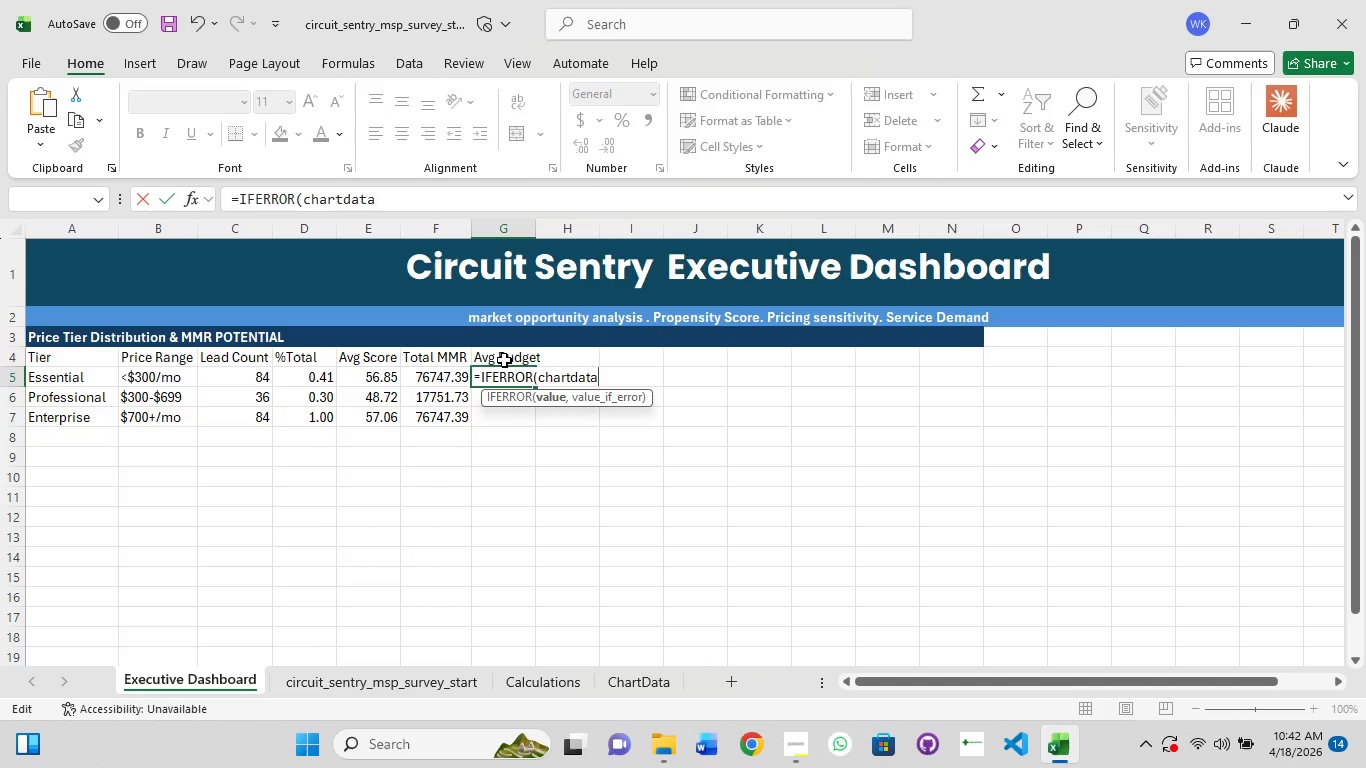 
key(Shift+1)
 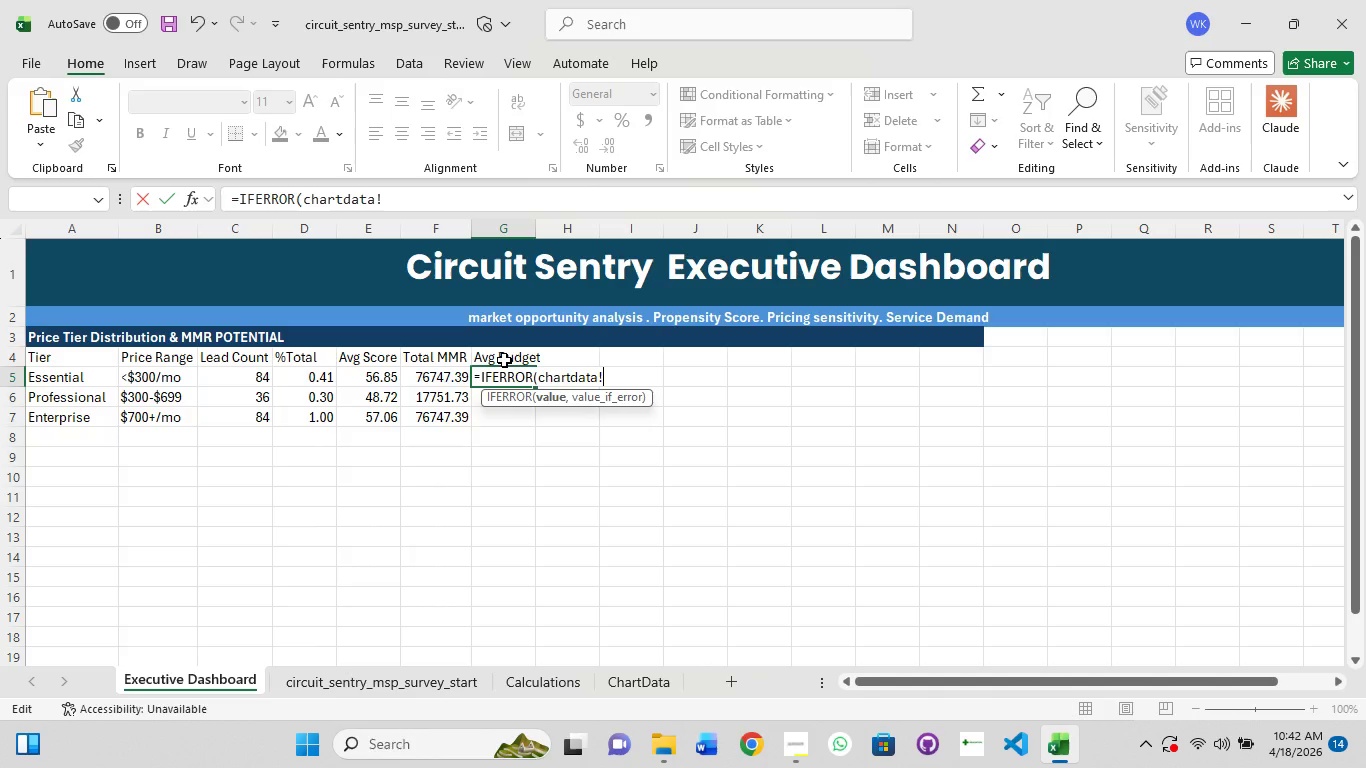 
wait(7.42)
 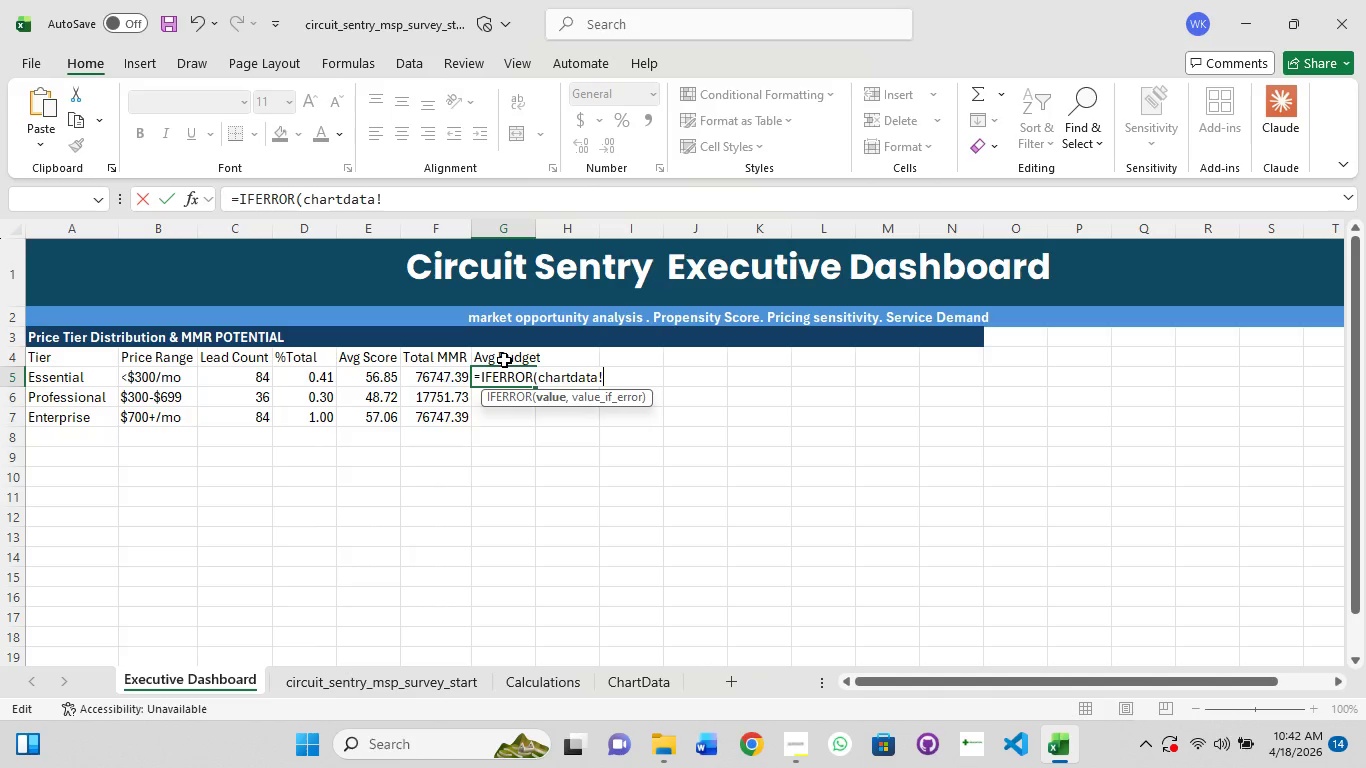 
type(h2/chartdata!g2,0))
 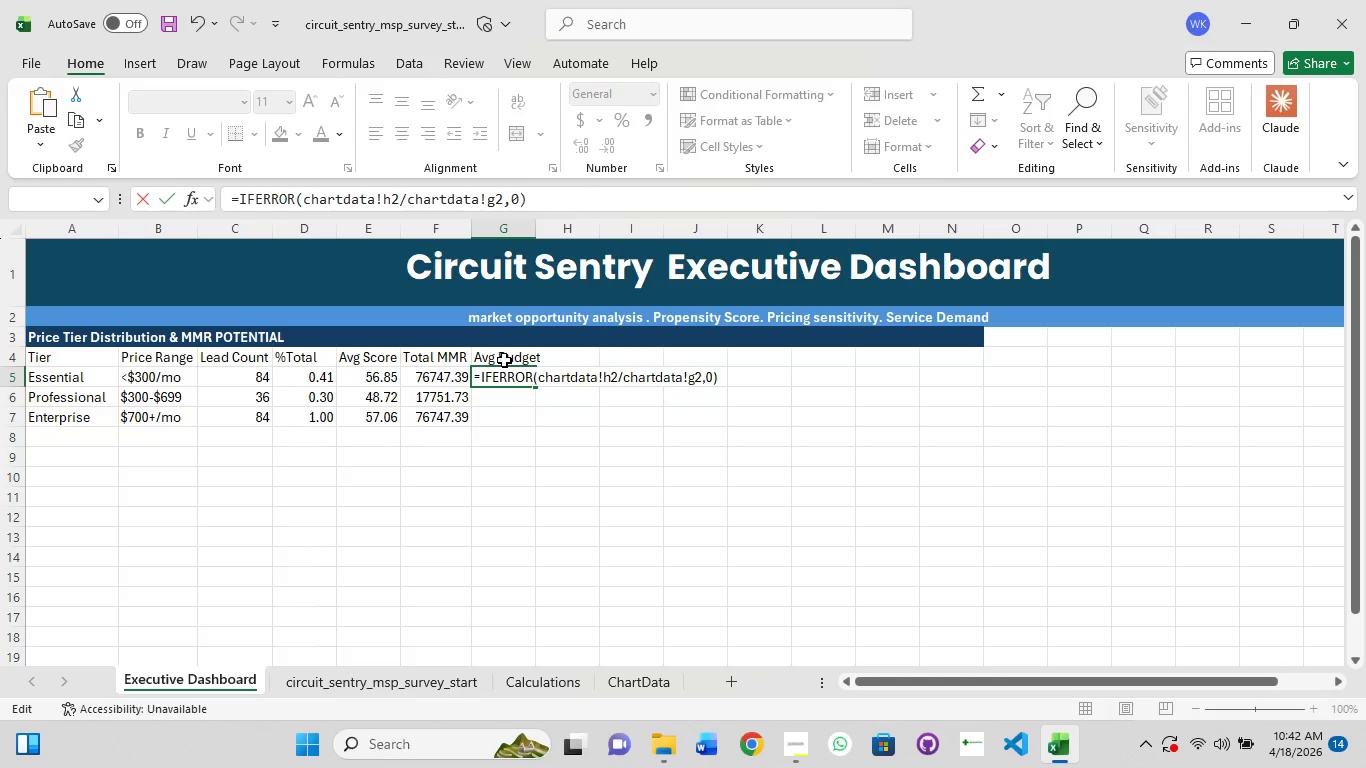 
key(Enter)
 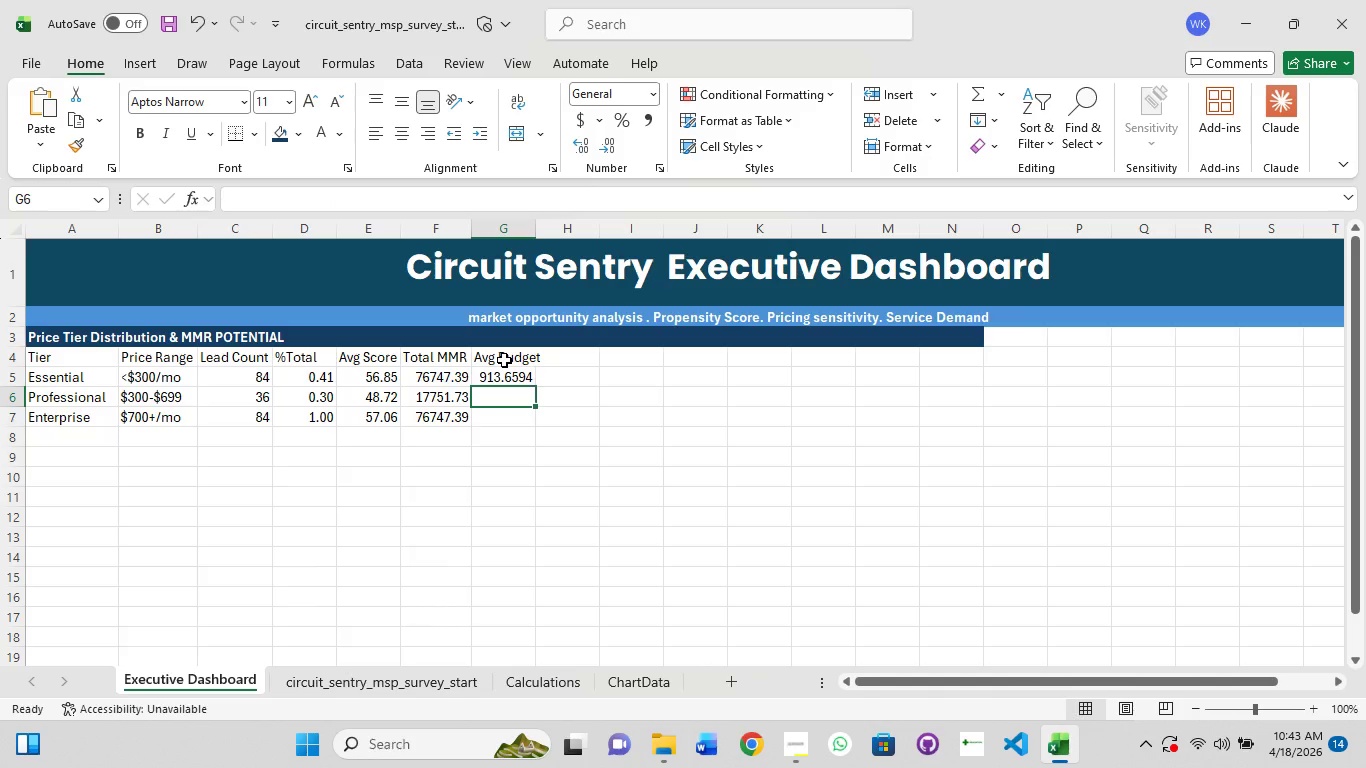 
wait(8.17)
 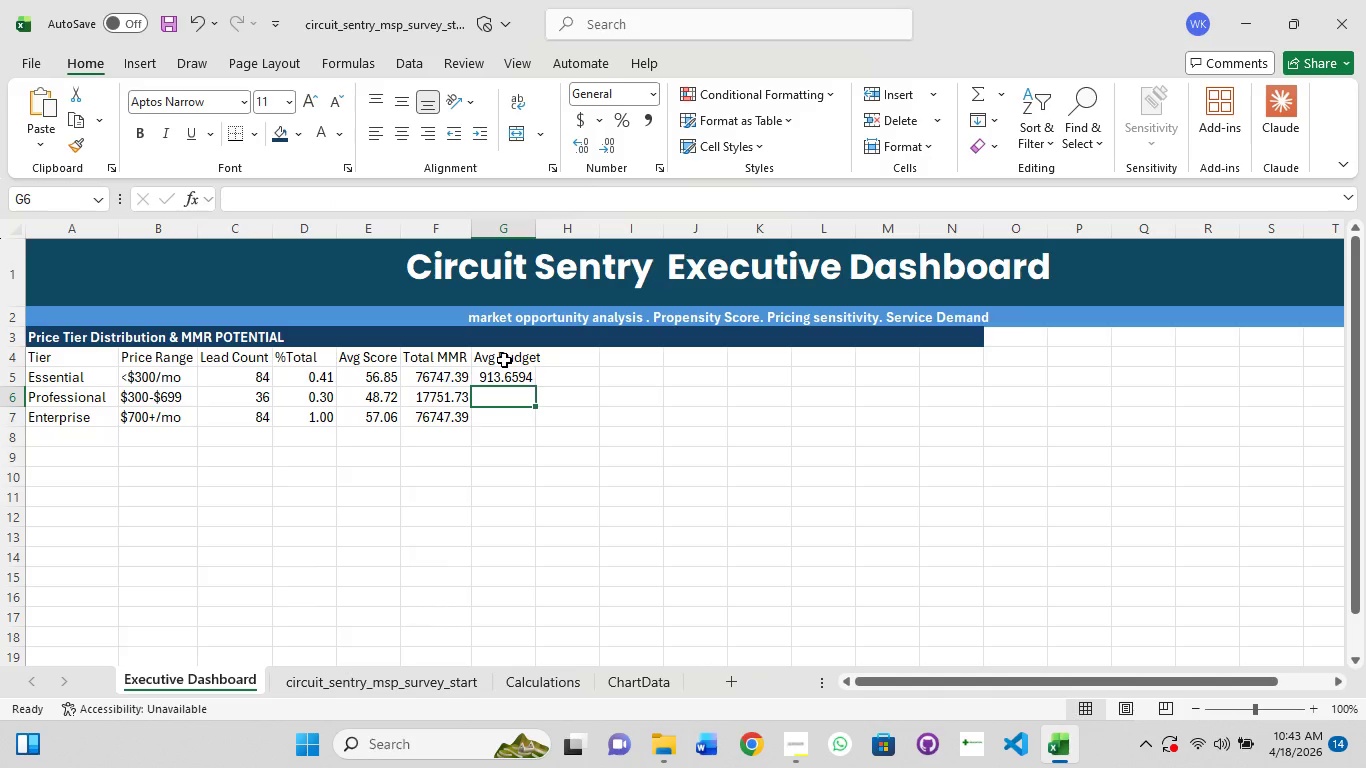 
left_click([502, 380])
 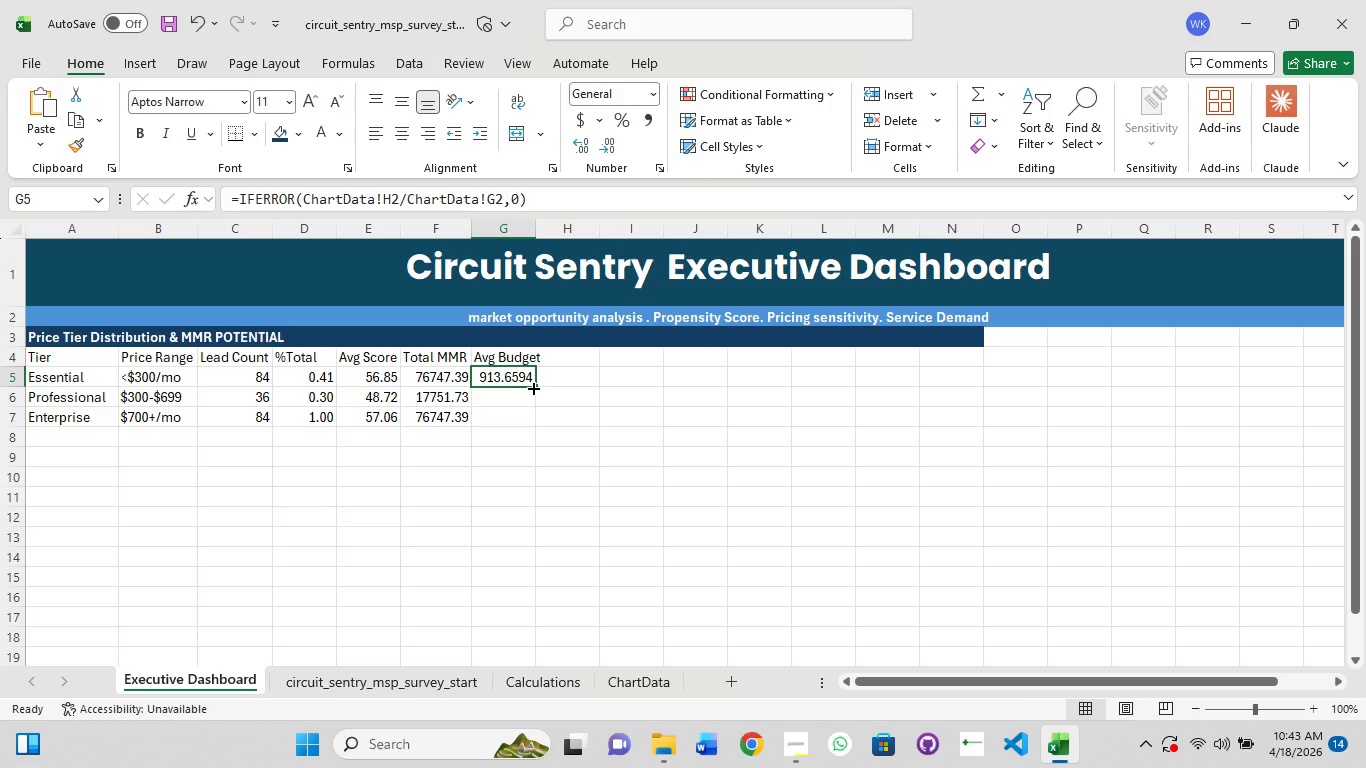 
left_click_drag(start_coordinate=[532, 387], to_coordinate=[532, 433])
 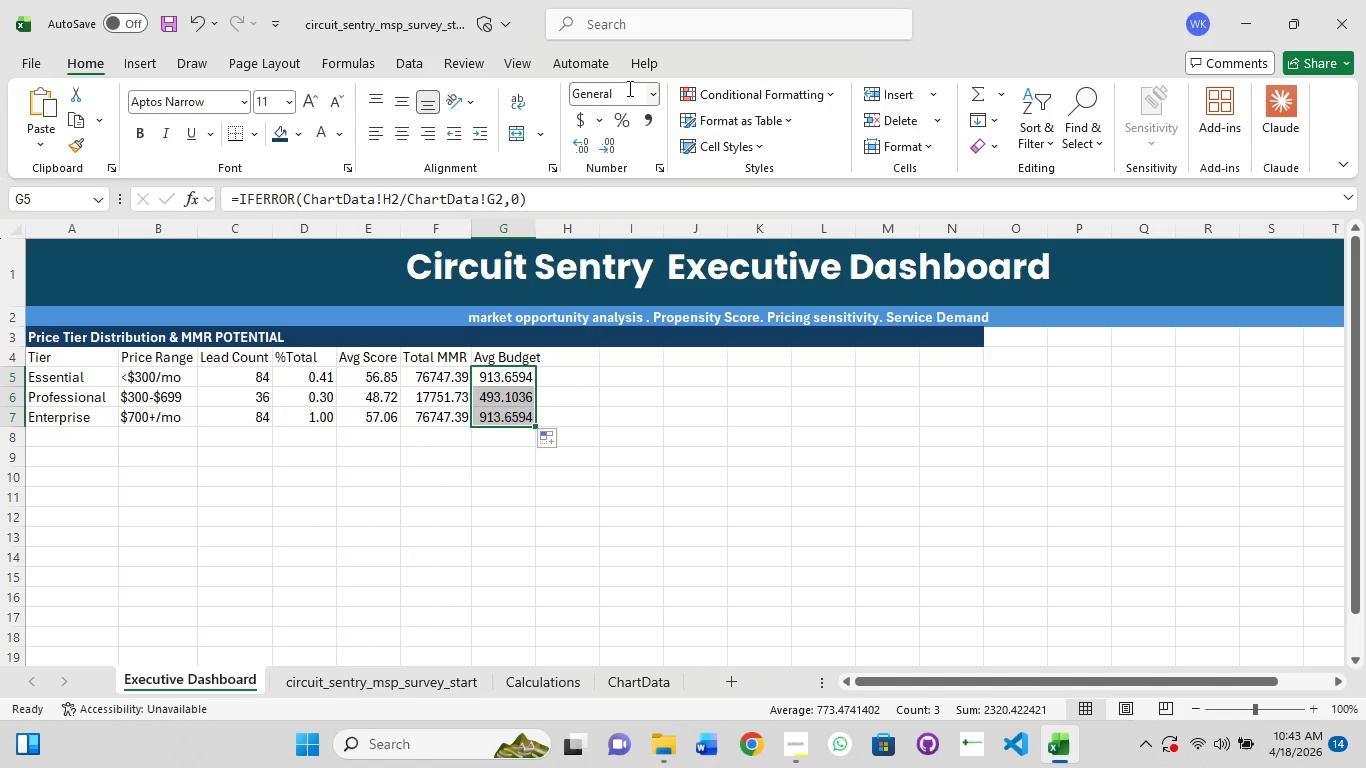 
left_click([647, 97])
 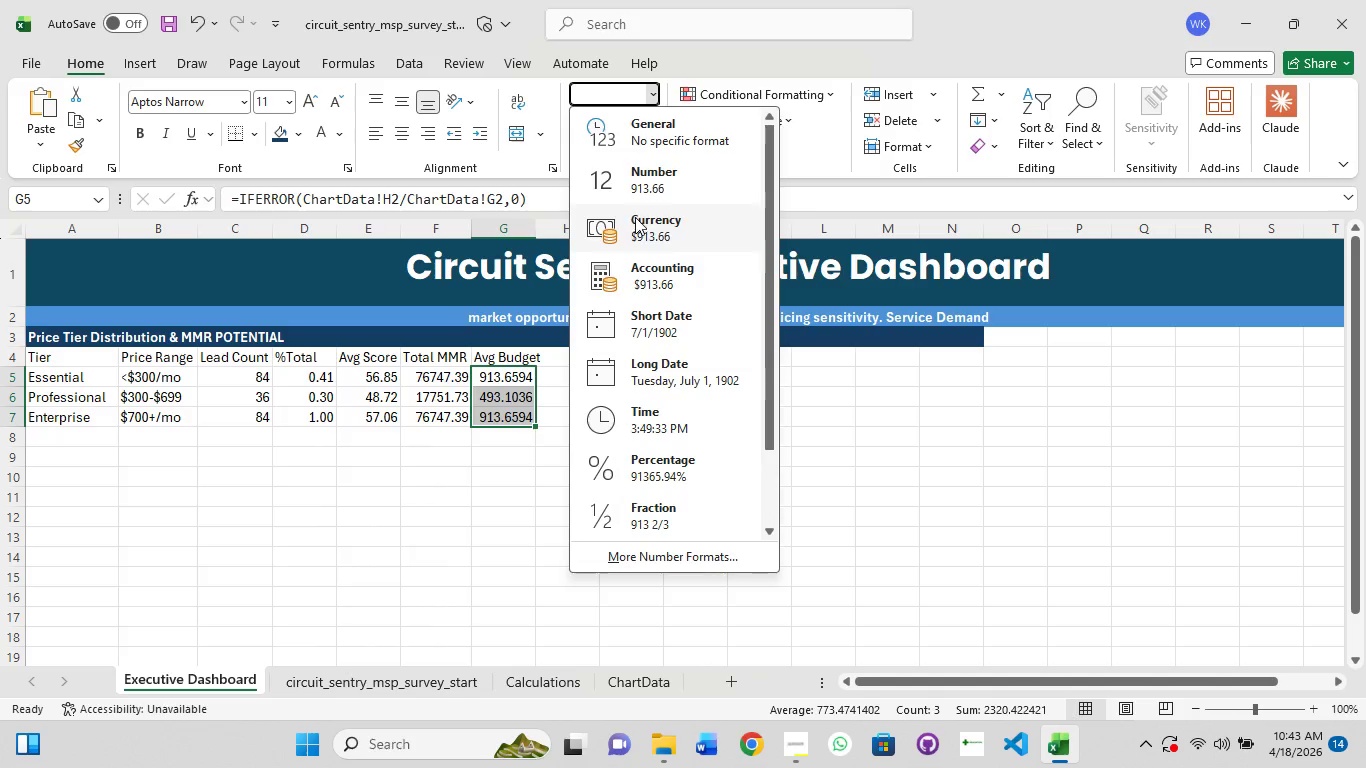 
left_click([643, 237])
 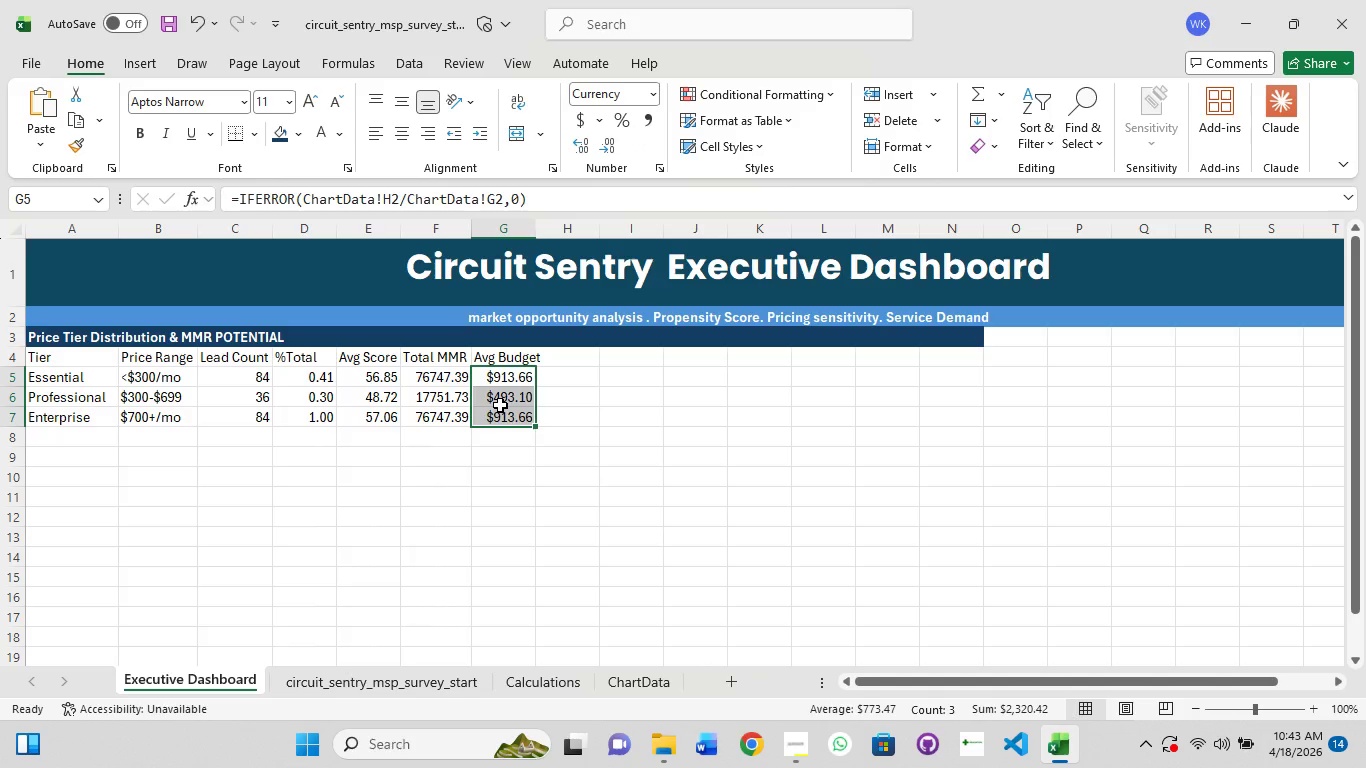 
wait(5.77)
 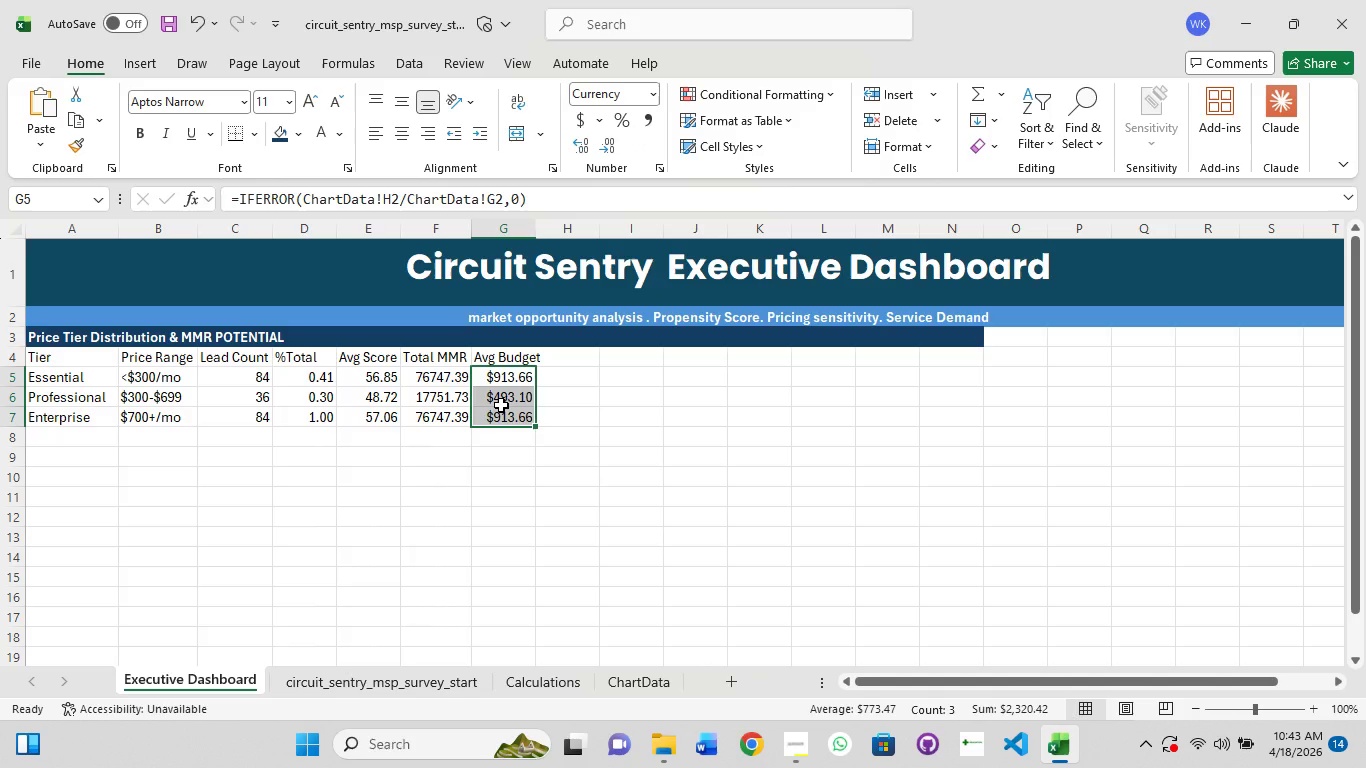 
left_click([474, 207])
 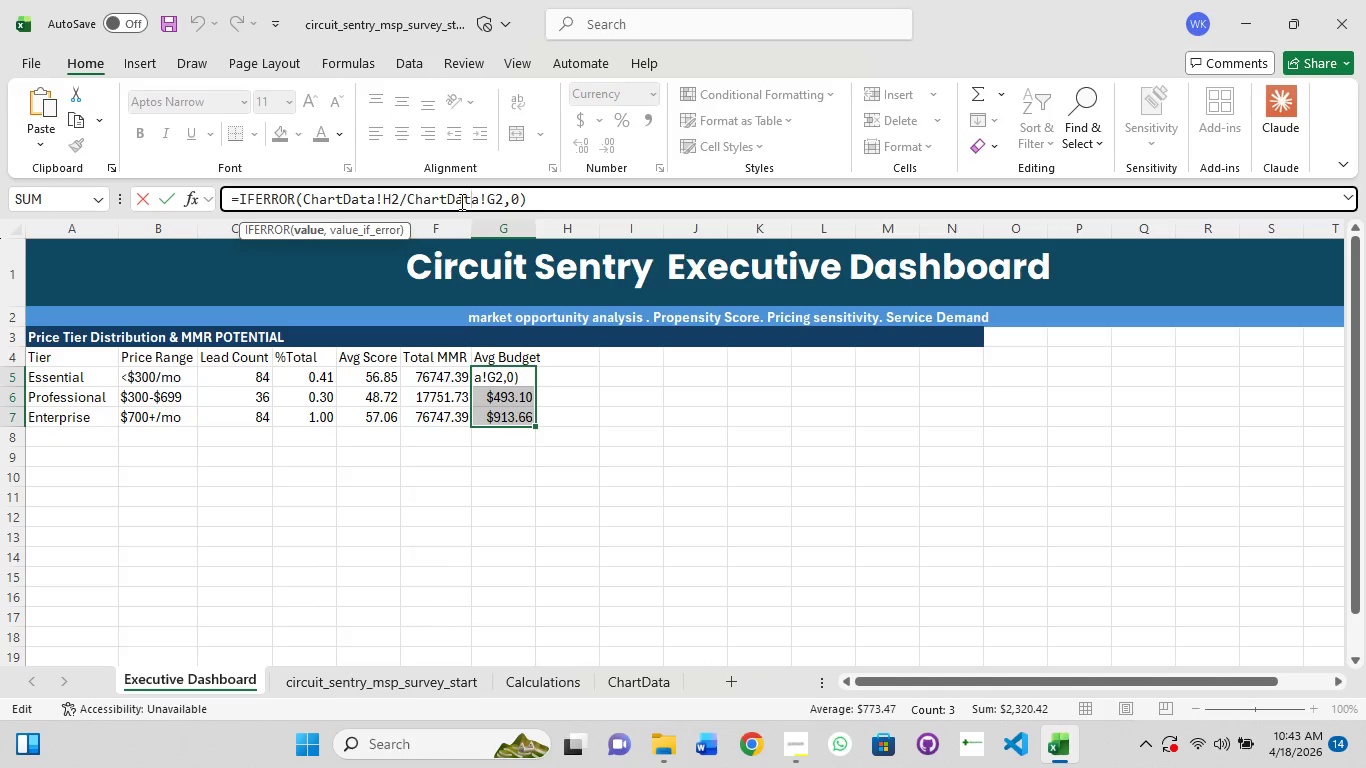 
wait(9.0)
 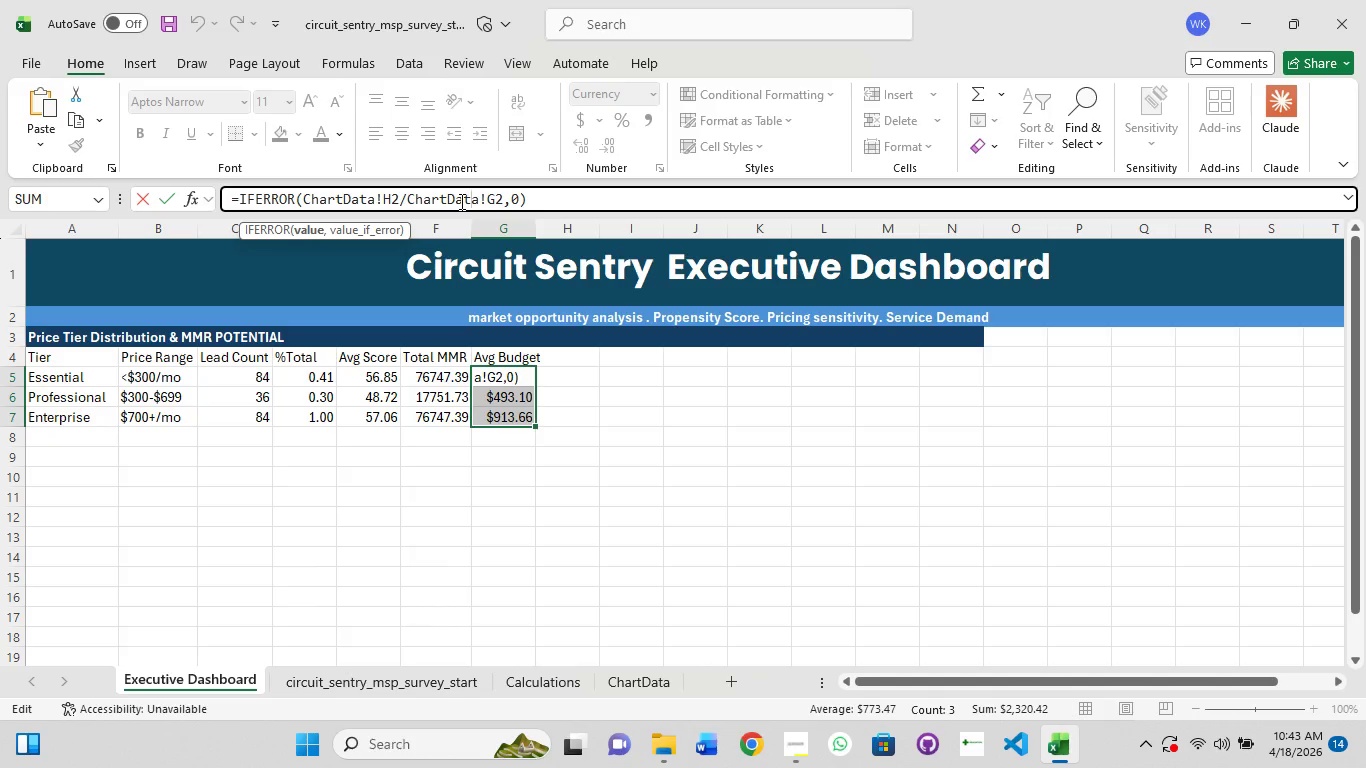 
left_click([601, 415])
 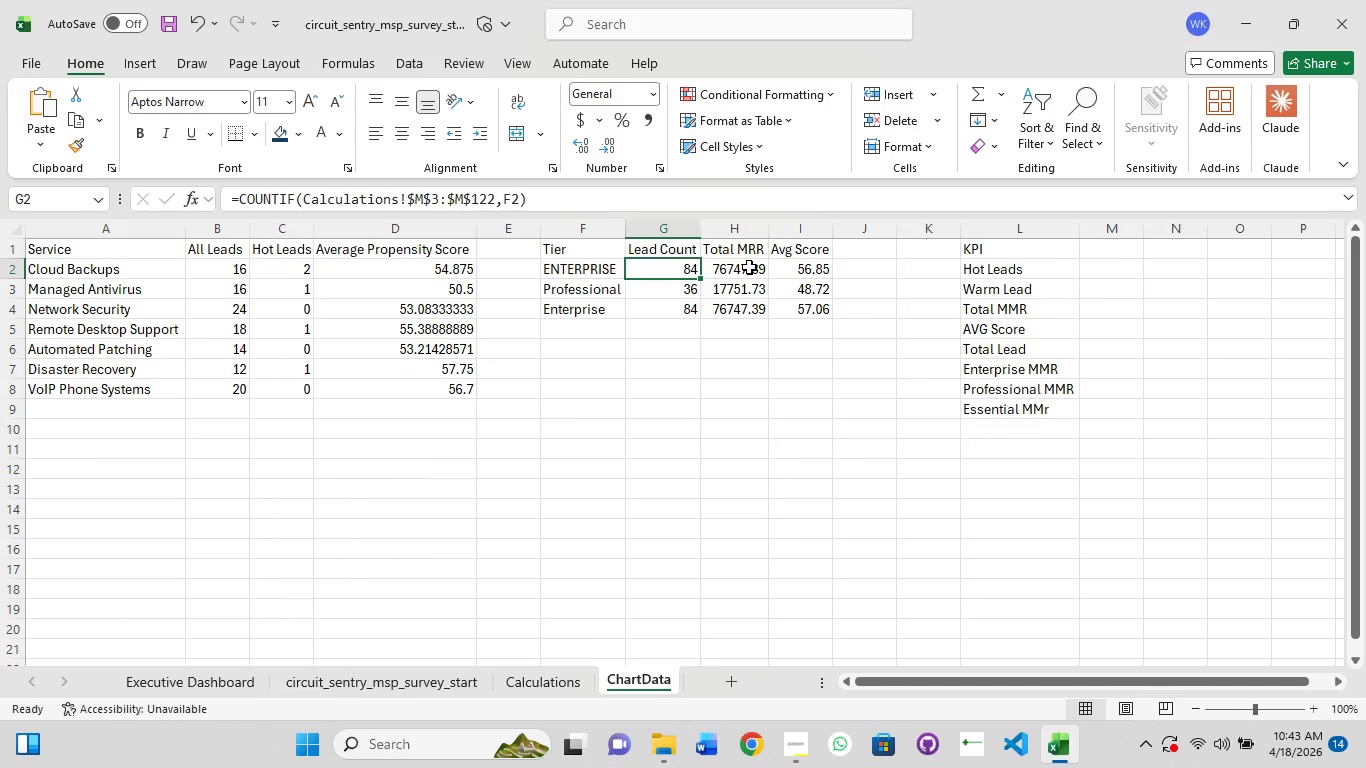 
wait(13.94)
 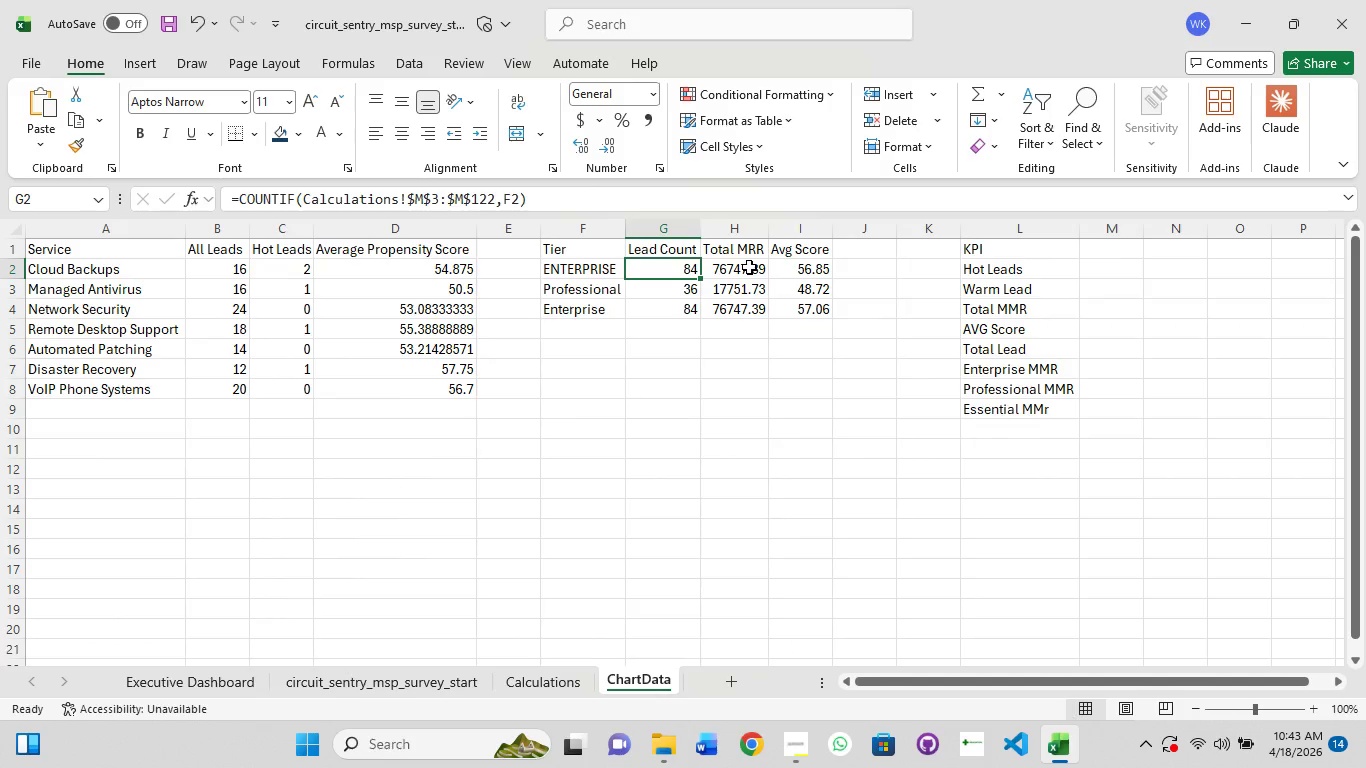 
left_click([750, 268])
 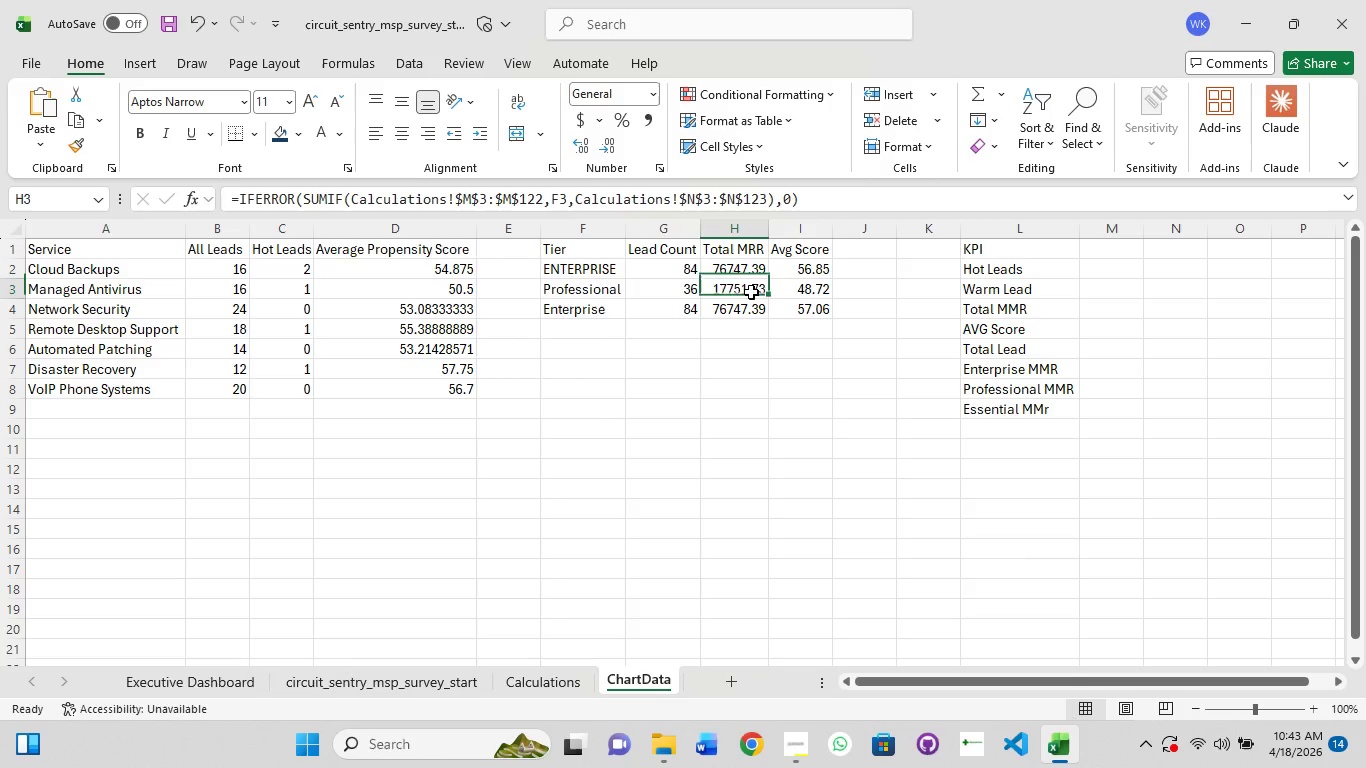 
left_click([751, 292])
 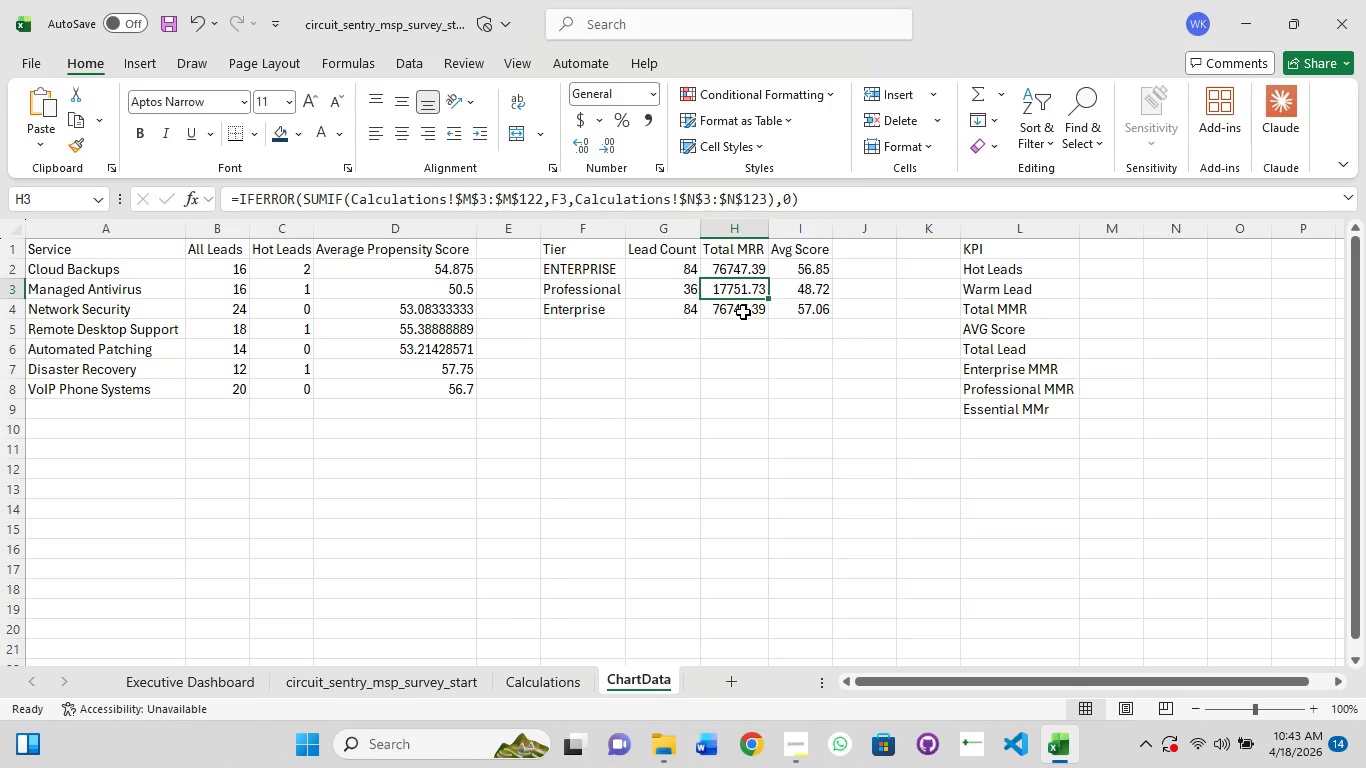 
left_click([743, 312])
 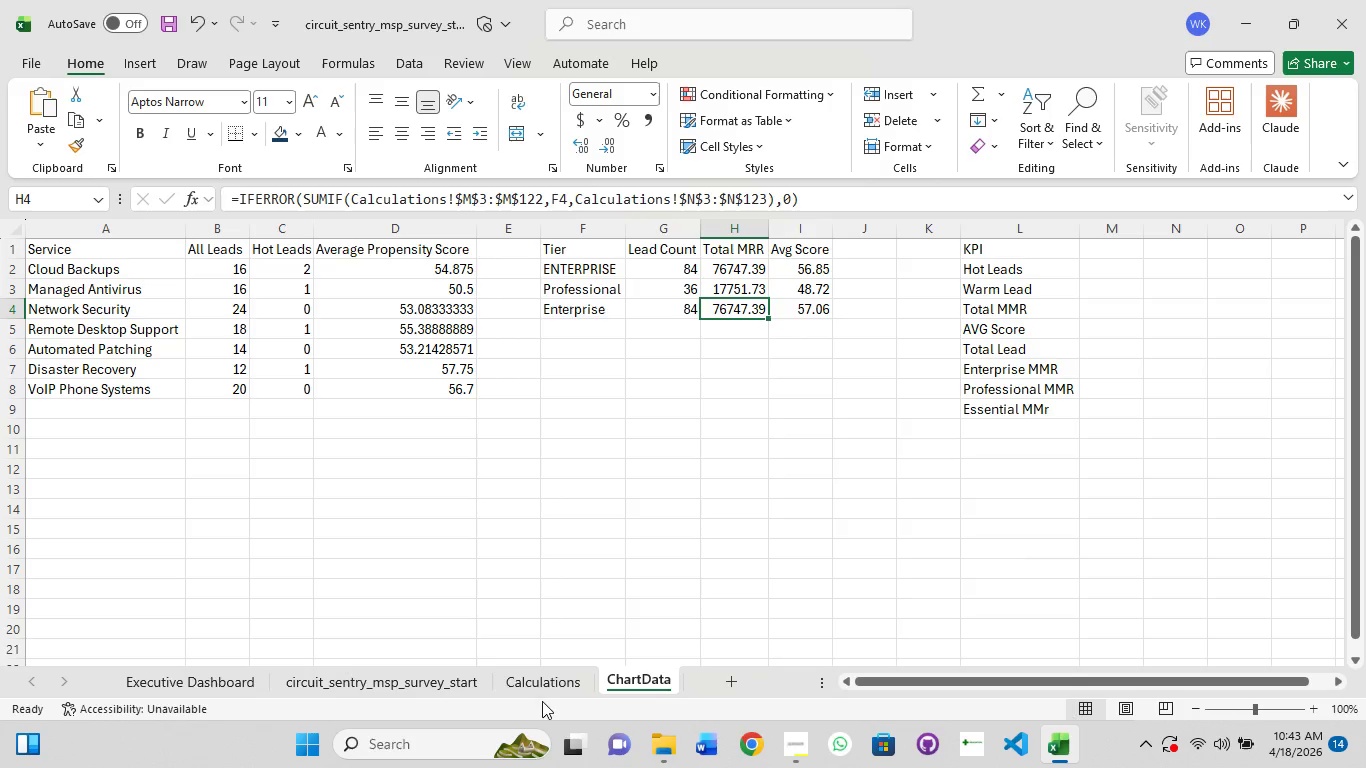 
left_click([553, 657])
 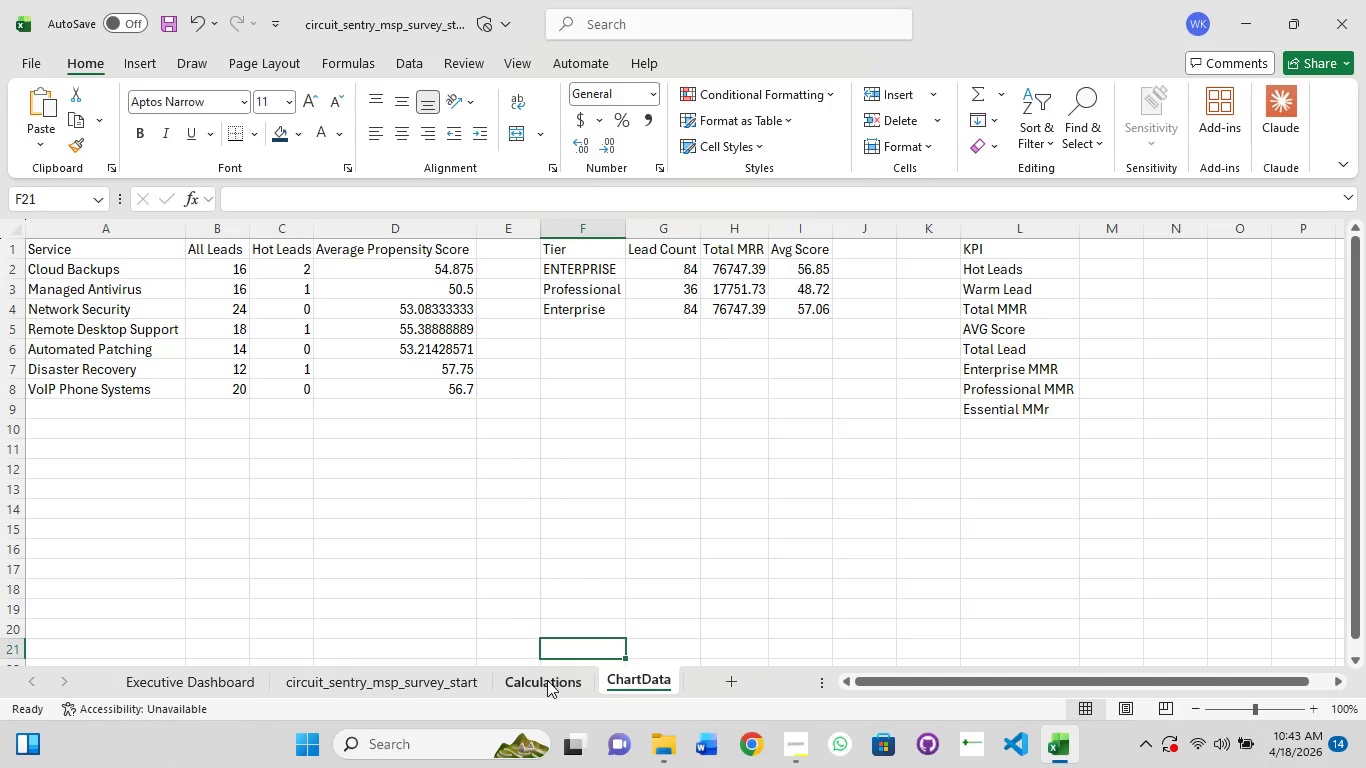 
left_click([550, 671])
 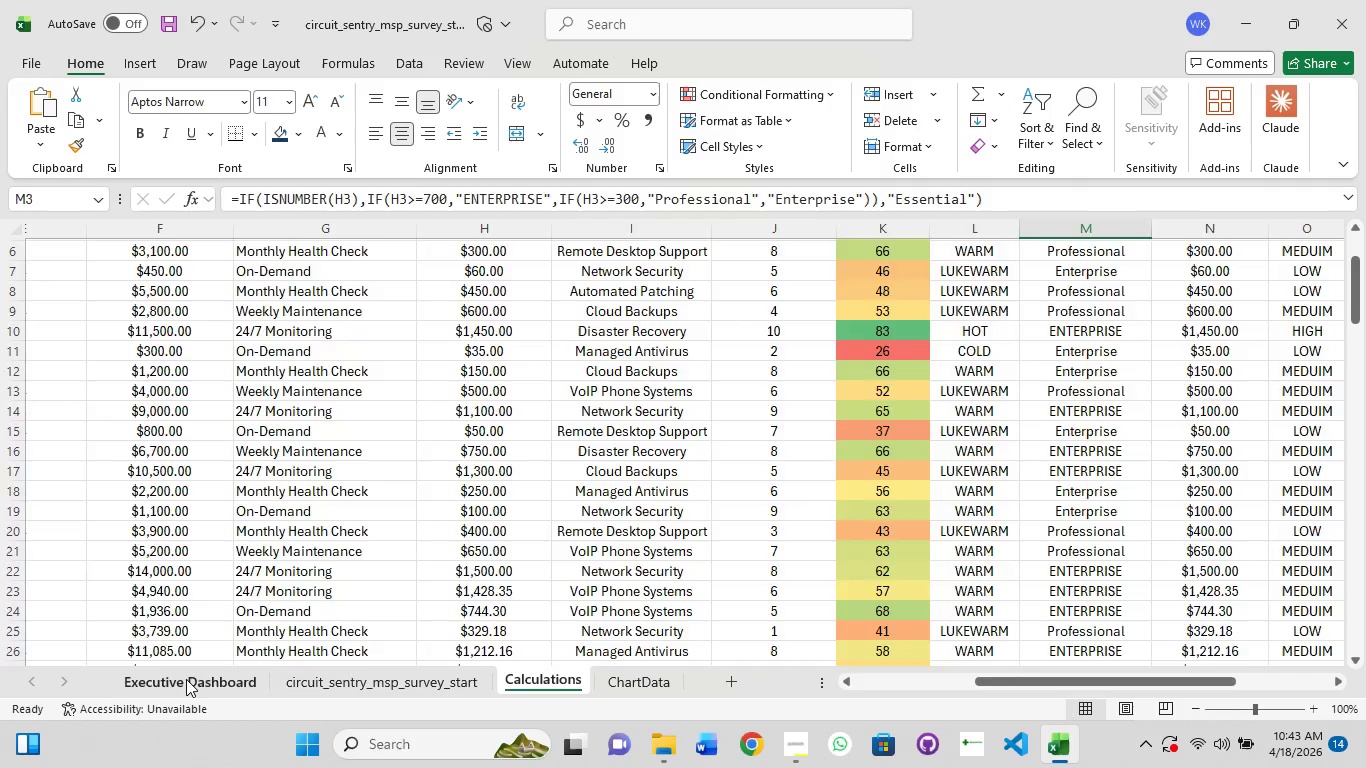 
left_click([186, 679])
 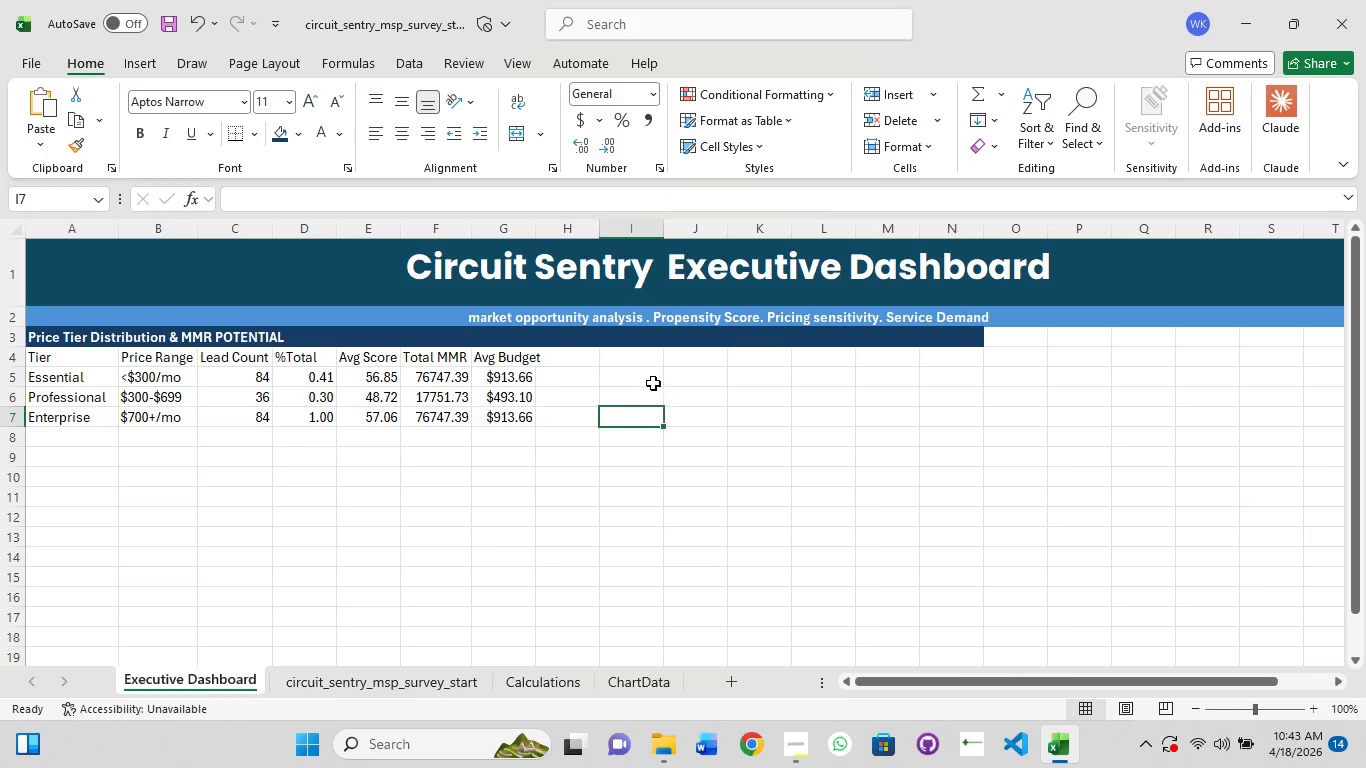 
left_click([653, 383])
 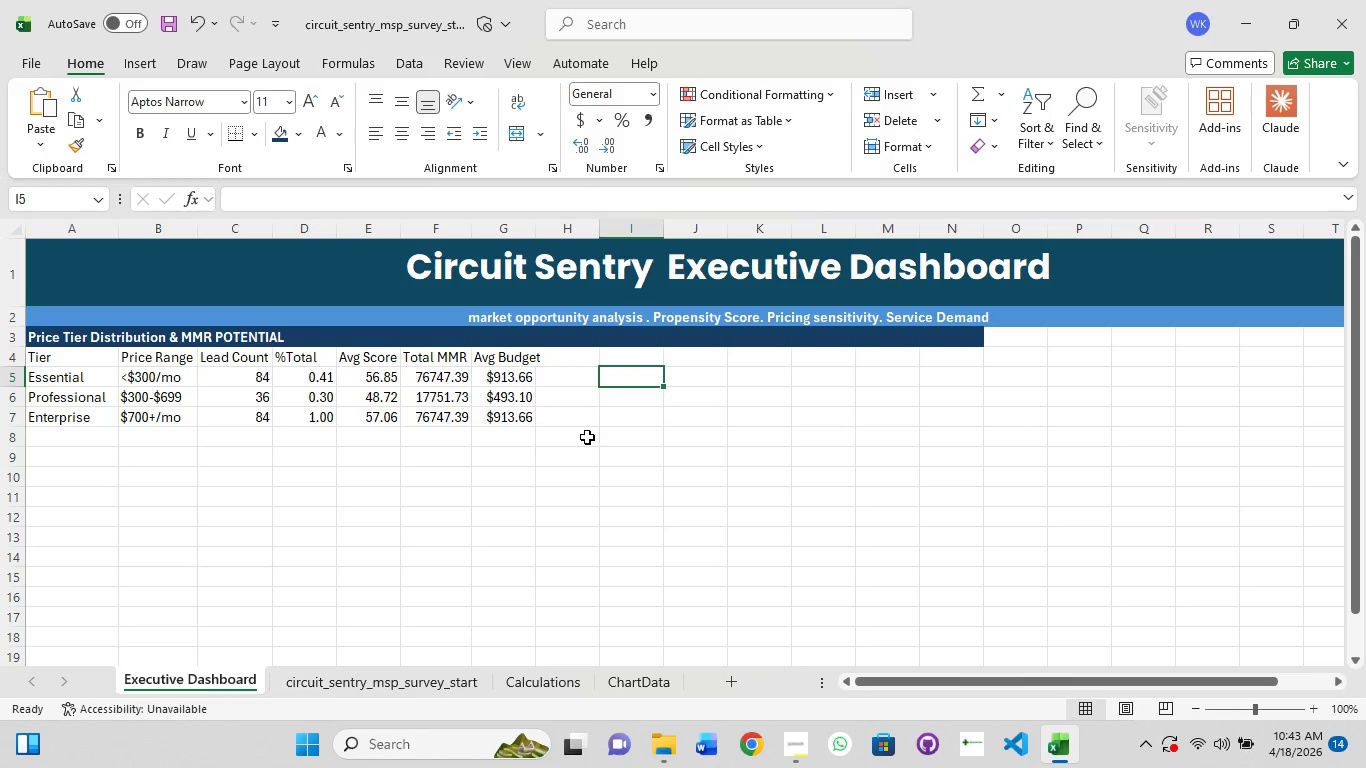 
scroll: coordinate [587, 437], scroll_direction: up, amount: 2.0
 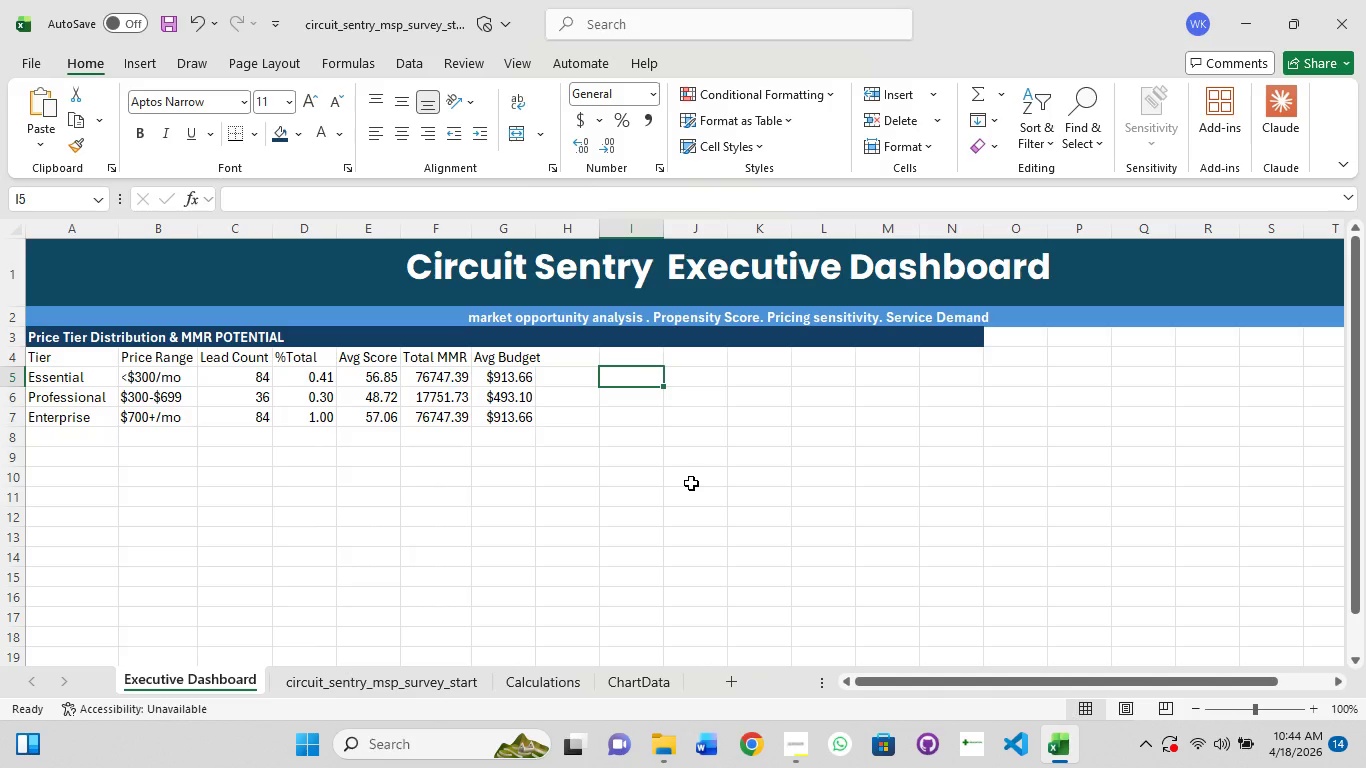 
wait(27.6)
 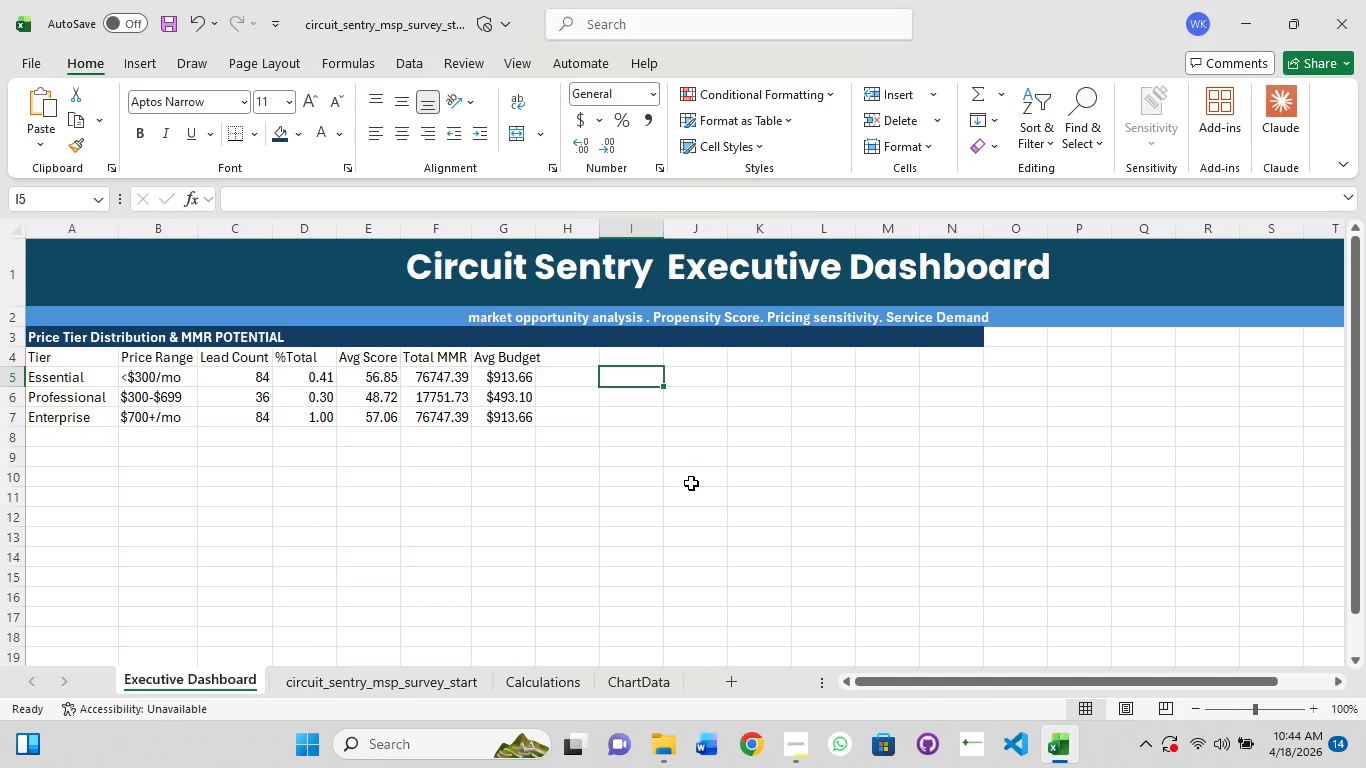 
left_click([773, 406])
 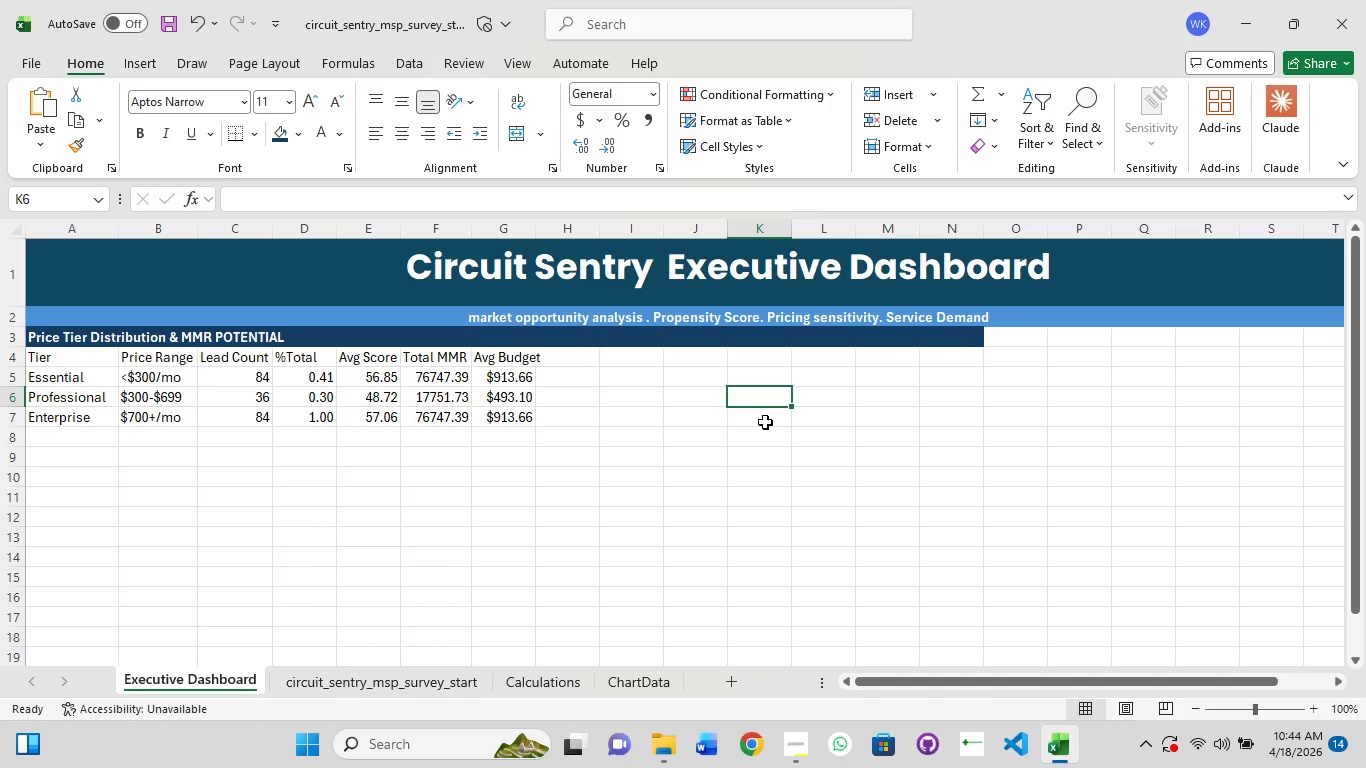 
left_click([765, 422])
 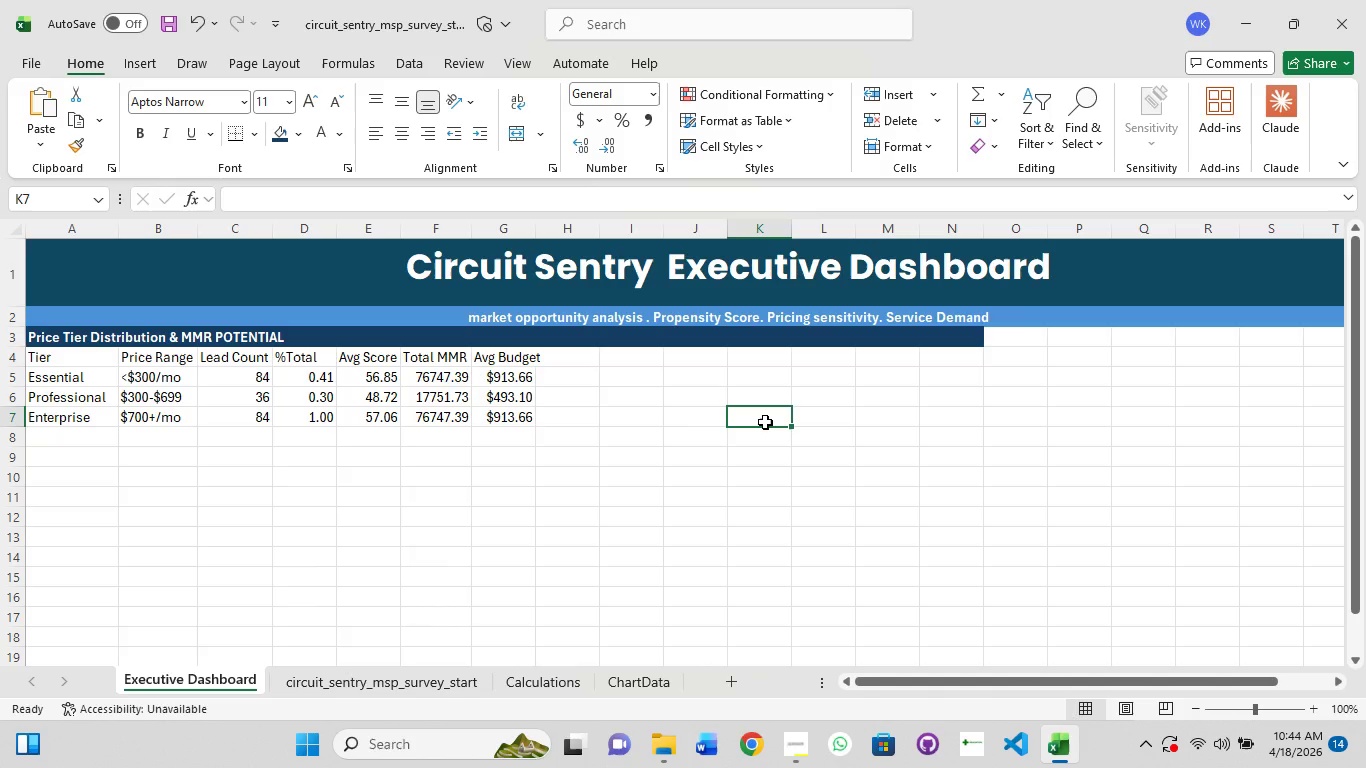 
double_click([765, 422])
 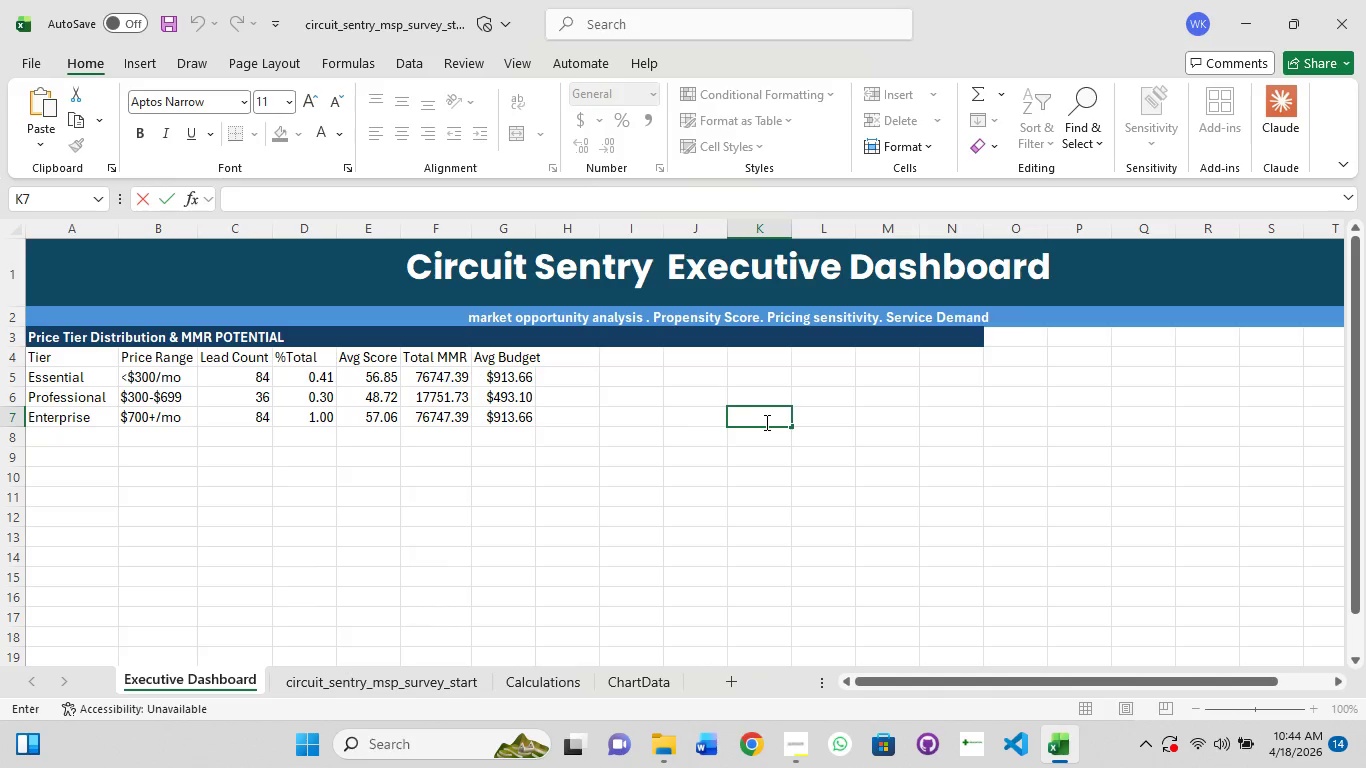 
type(S)
key(Backspace)
type(SERVICE DEMAND -HOT LED)
key(Backspace)
type(ADS (SCORE)
 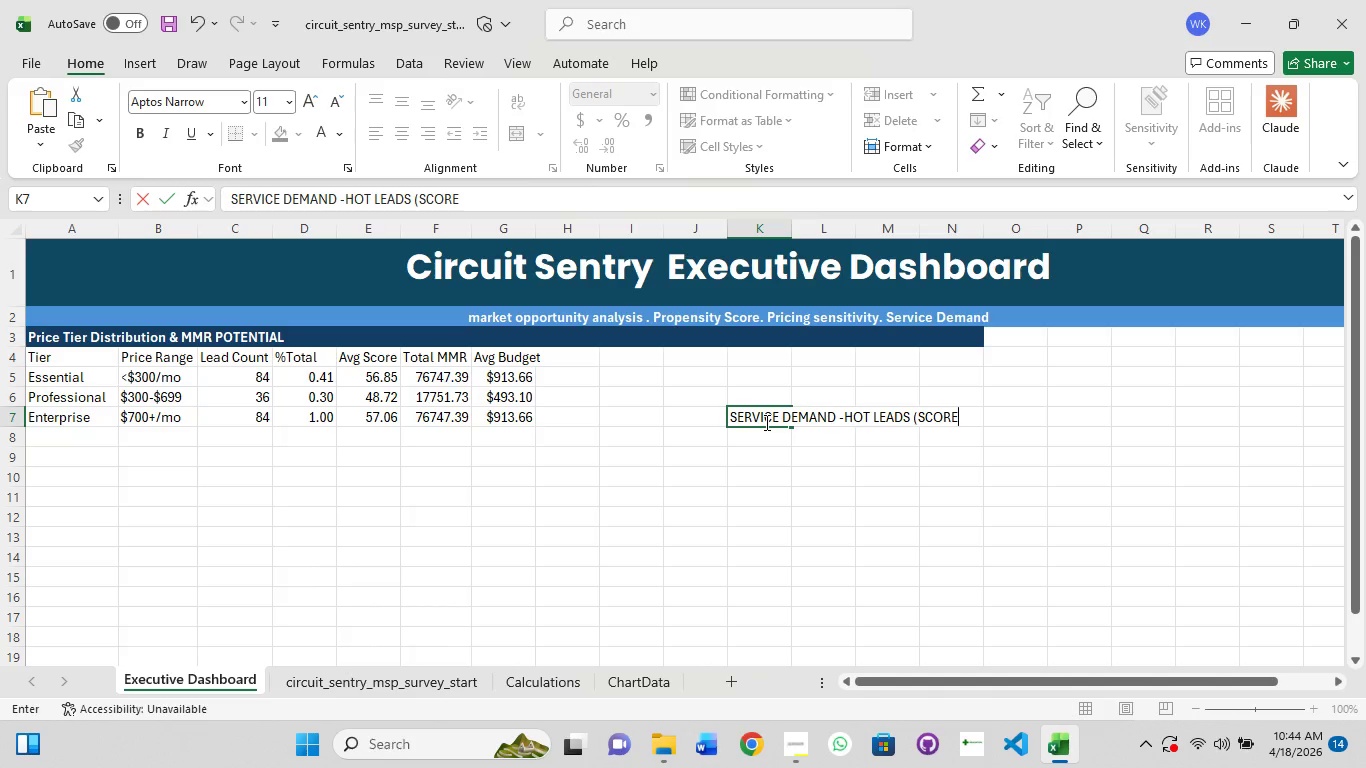 
key(Shift+Period)
 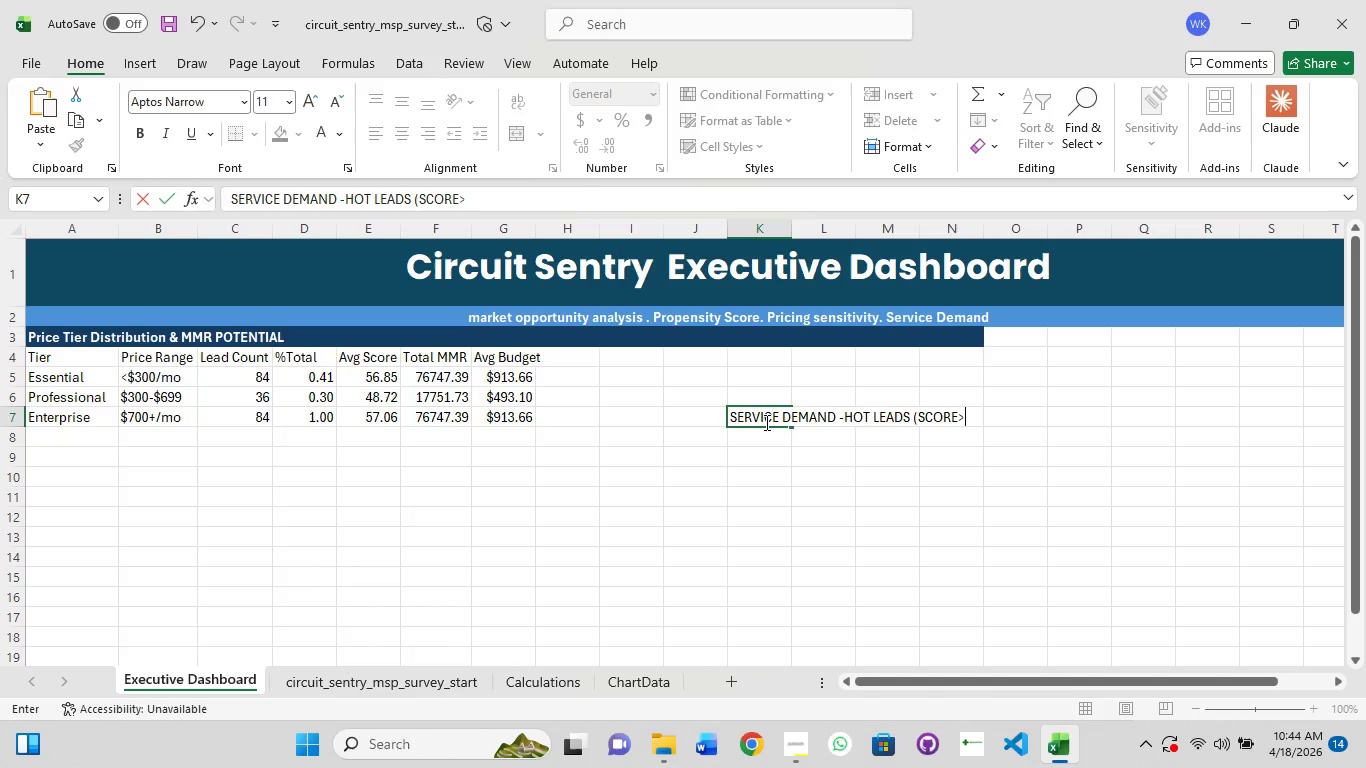 
type(=75))
 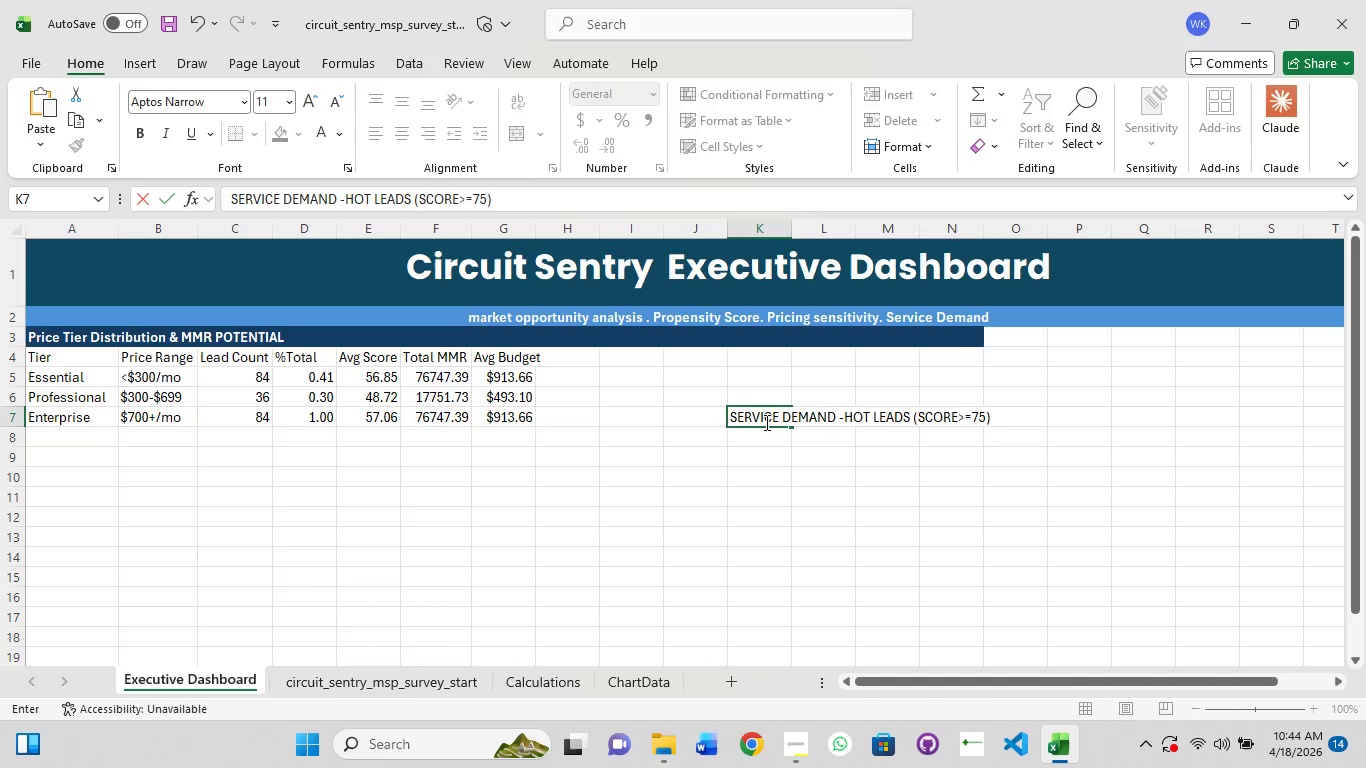 
key(Enter)
 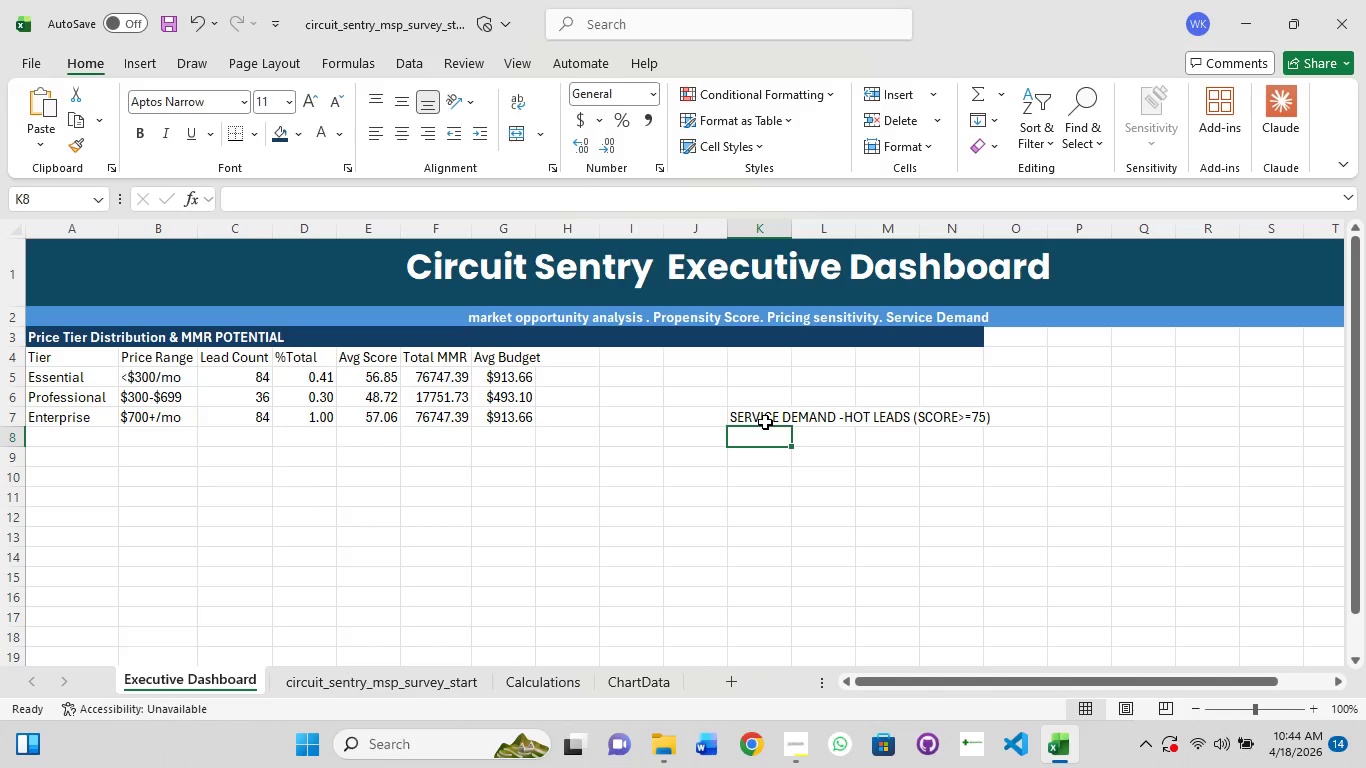 
left_click([765, 422])
 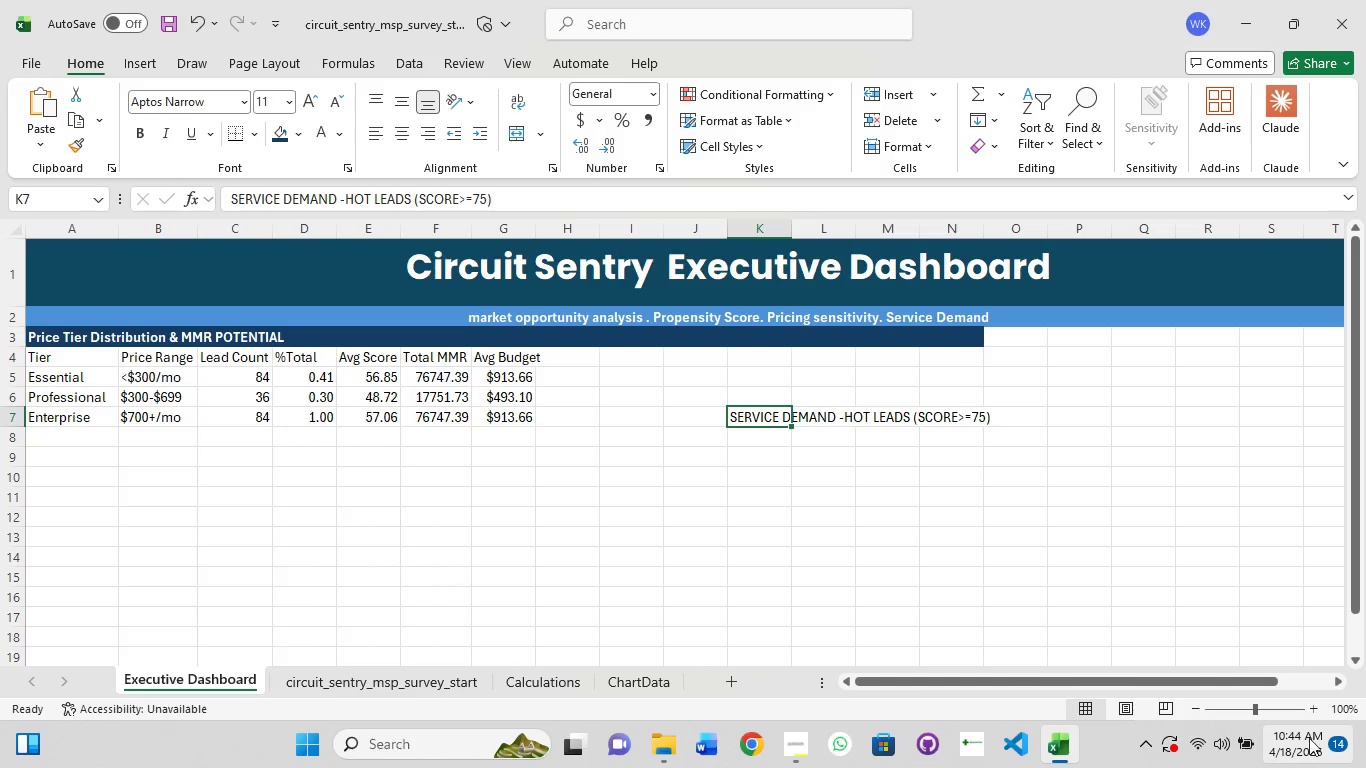 
left_click([1251, 713])
 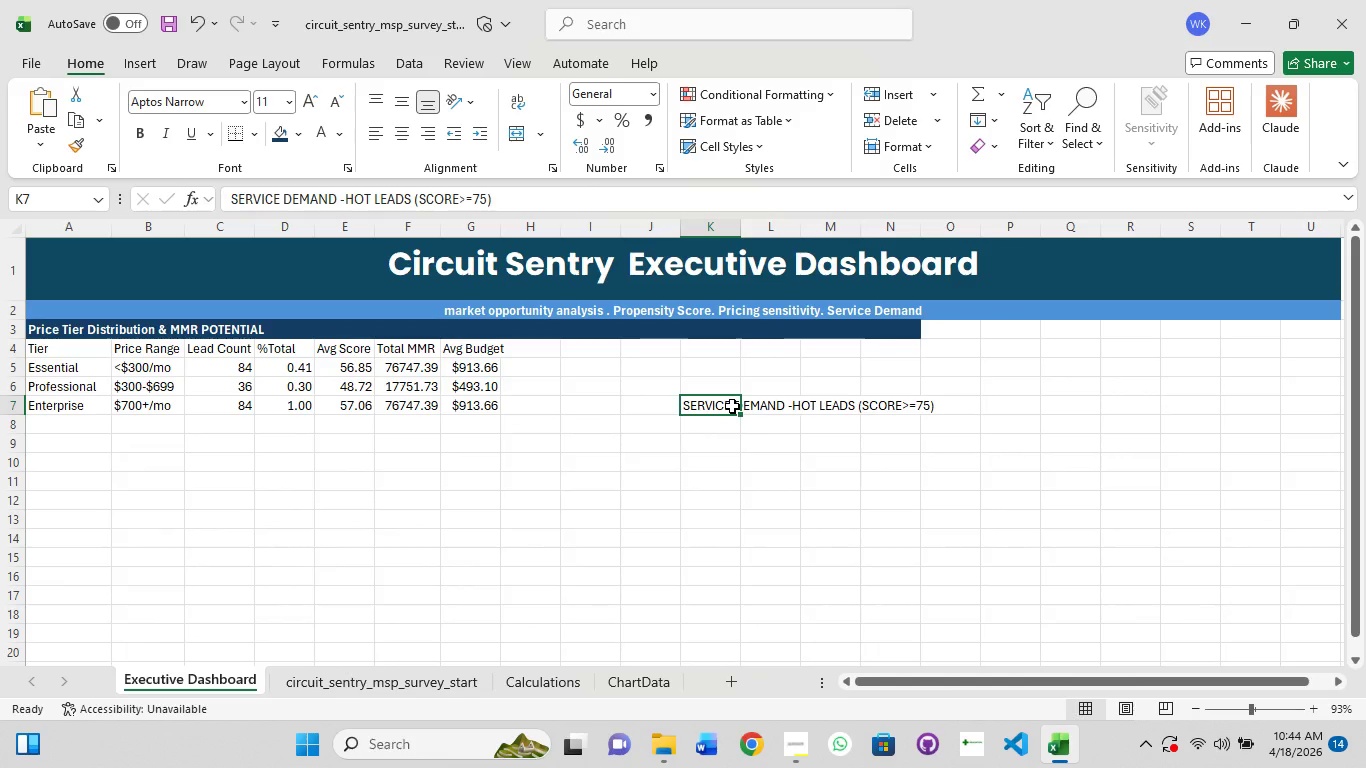 
hold_key(key=ShiftLeft, duration=1.52)
left_click_drag(start_coordinate=[923, 403], to_coordinate=[1017, 405])
 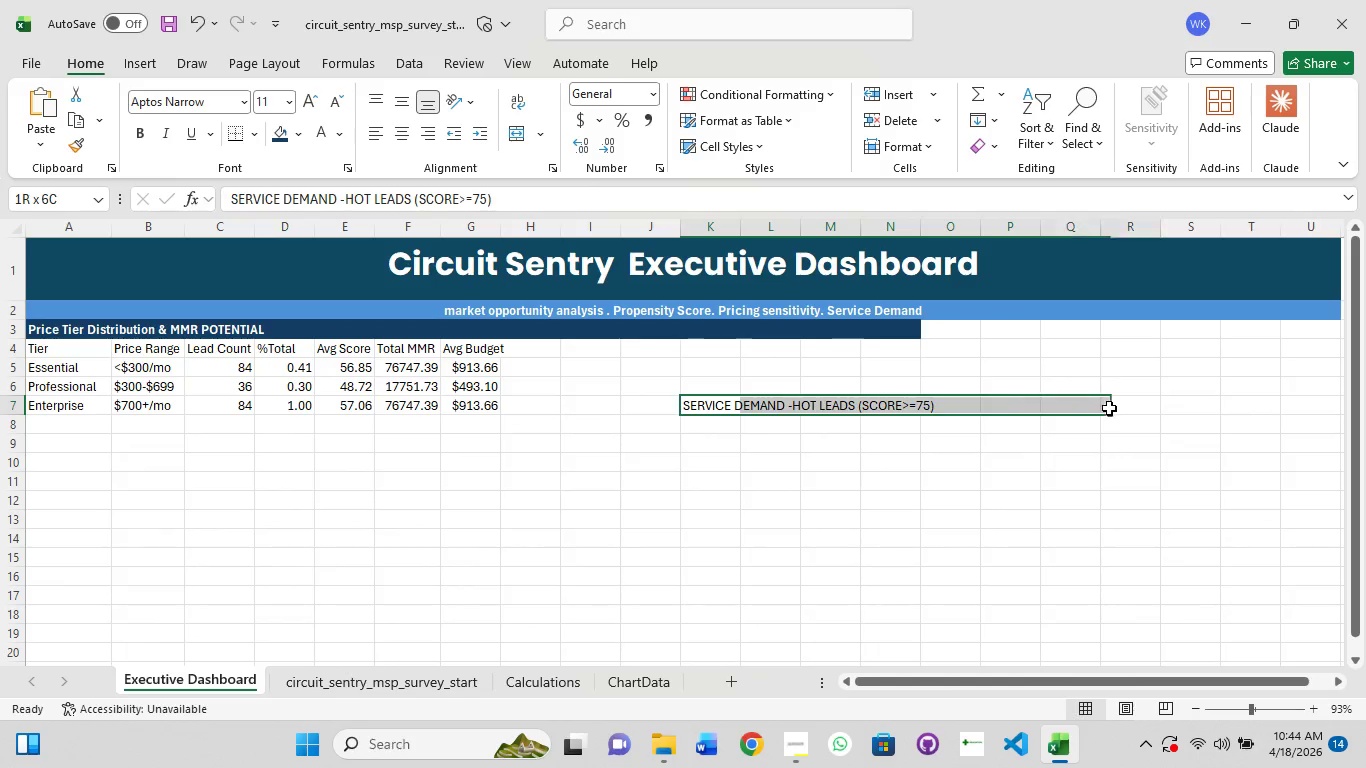 
left_click_drag(start_coordinate=[1109, 408], to_coordinate=[1152, 414])
 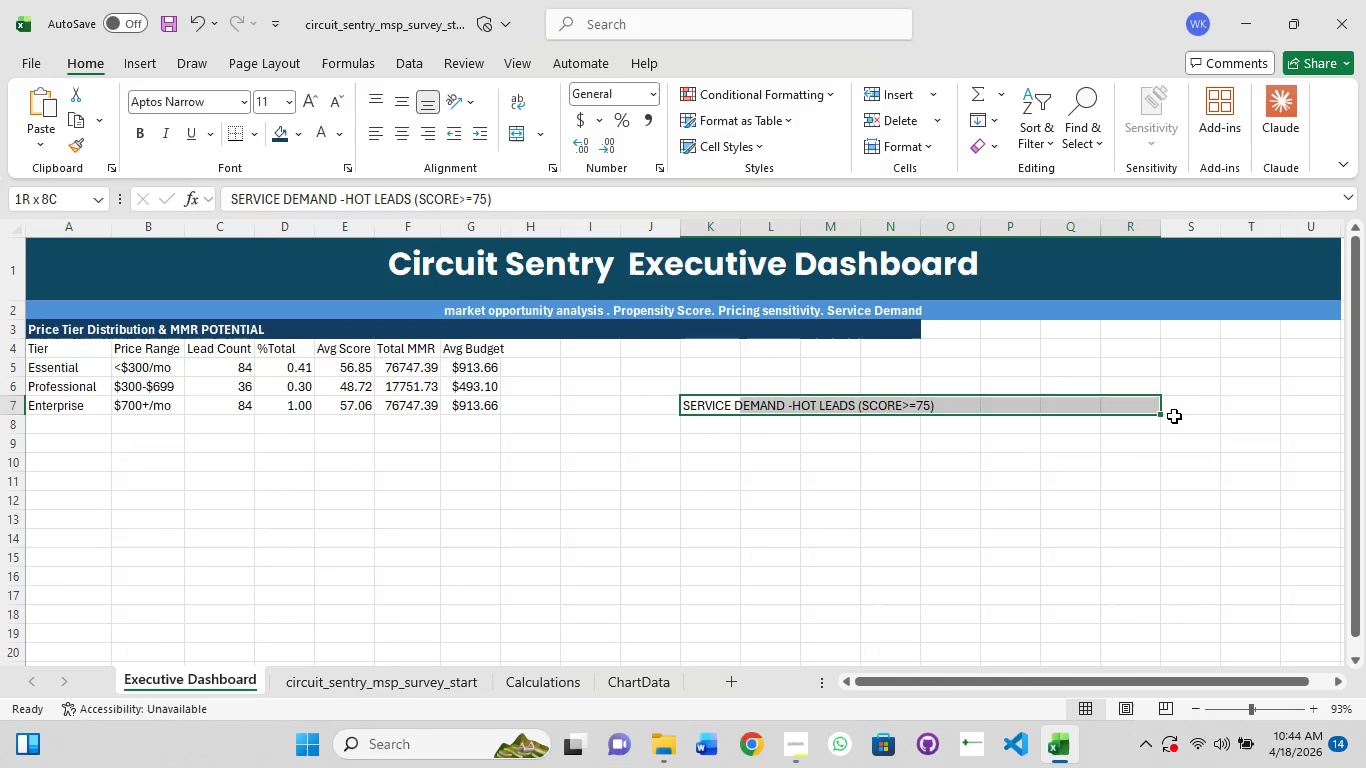 
hold_key(key=ShiftLeft, duration=1.52)
 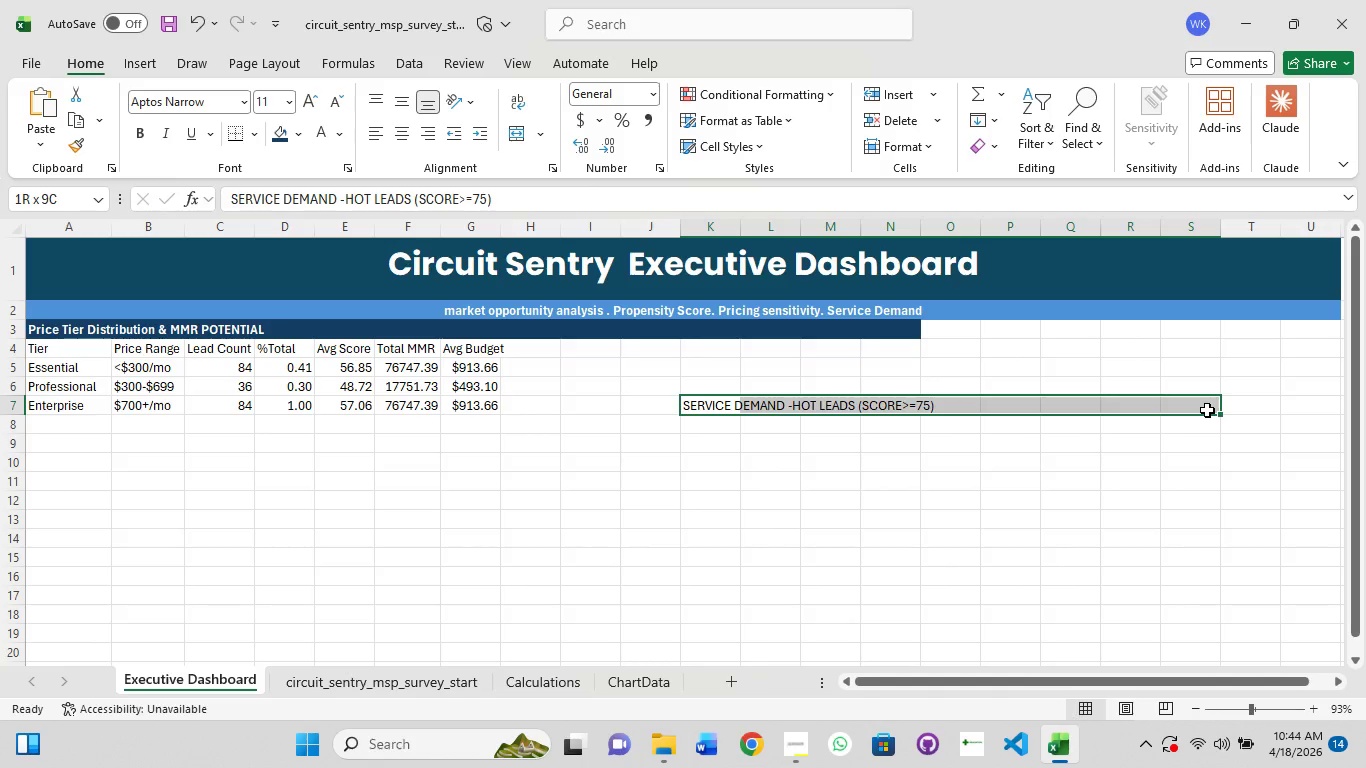 
hold_key(key=ShiftLeft, duration=0.64)
left_click([1207, 410])
 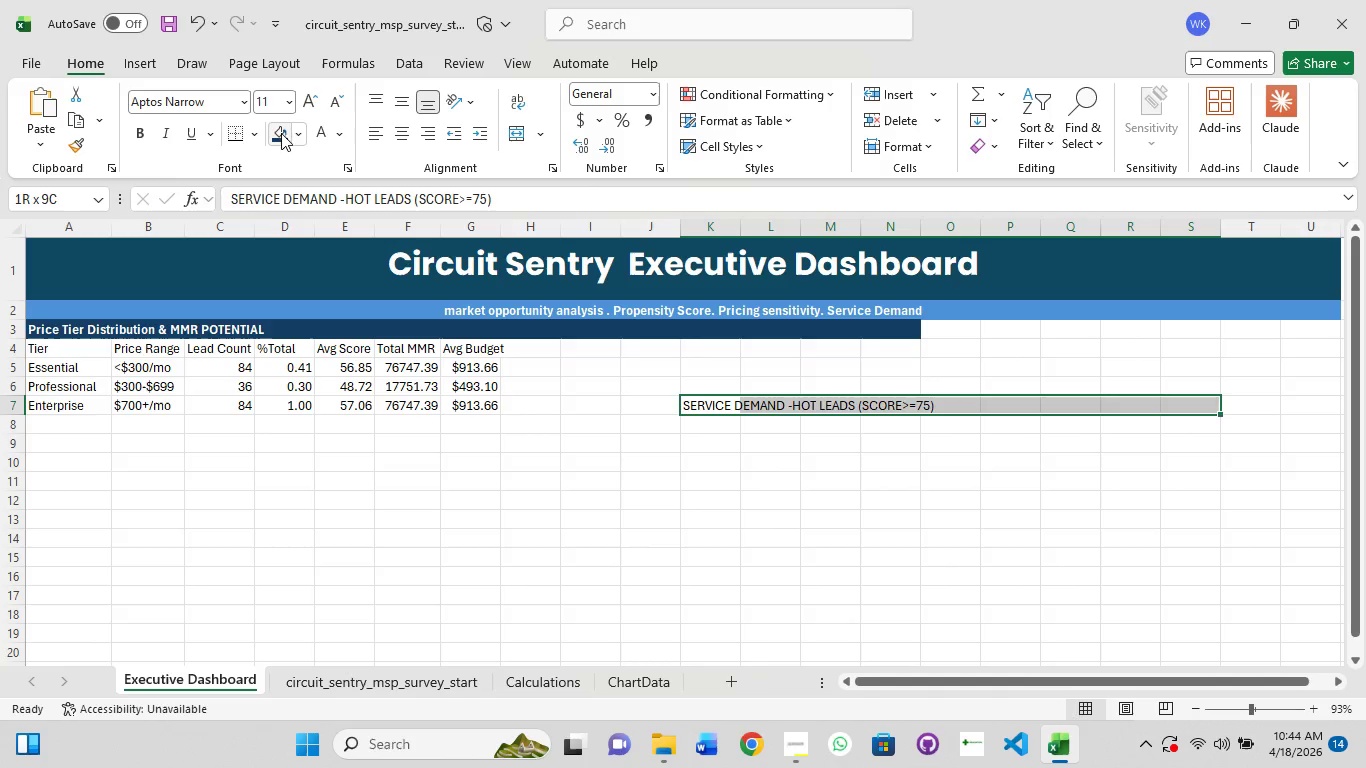 
left_click([310, 133])
 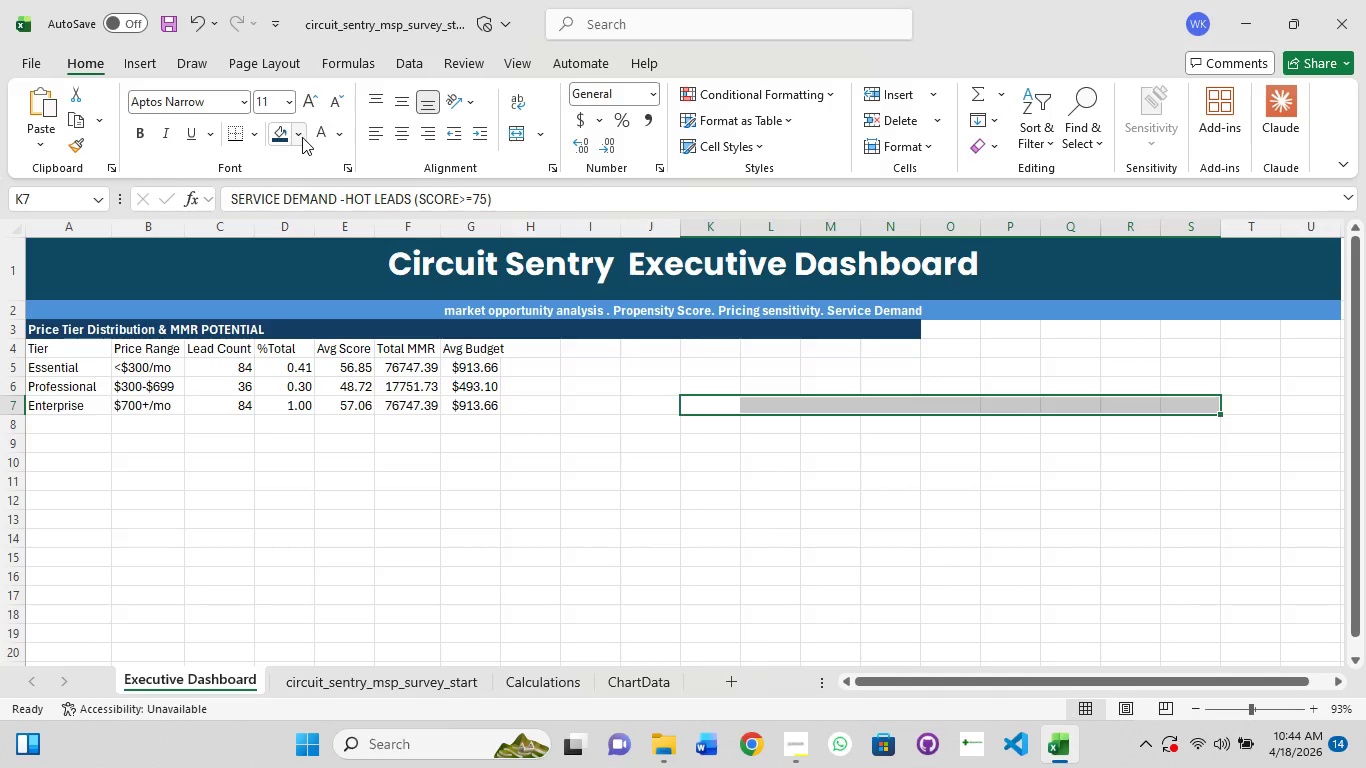 
left_click([302, 137])
 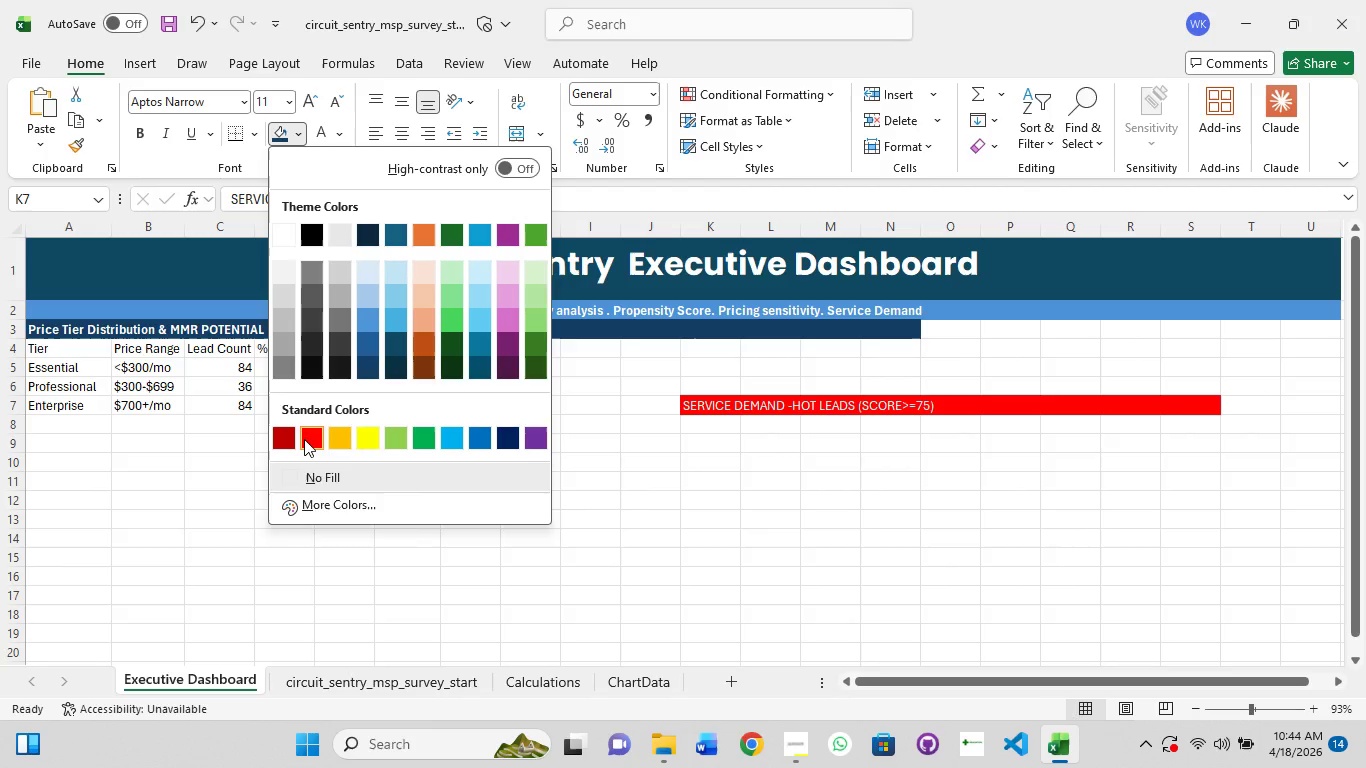 
left_click([304, 439])
 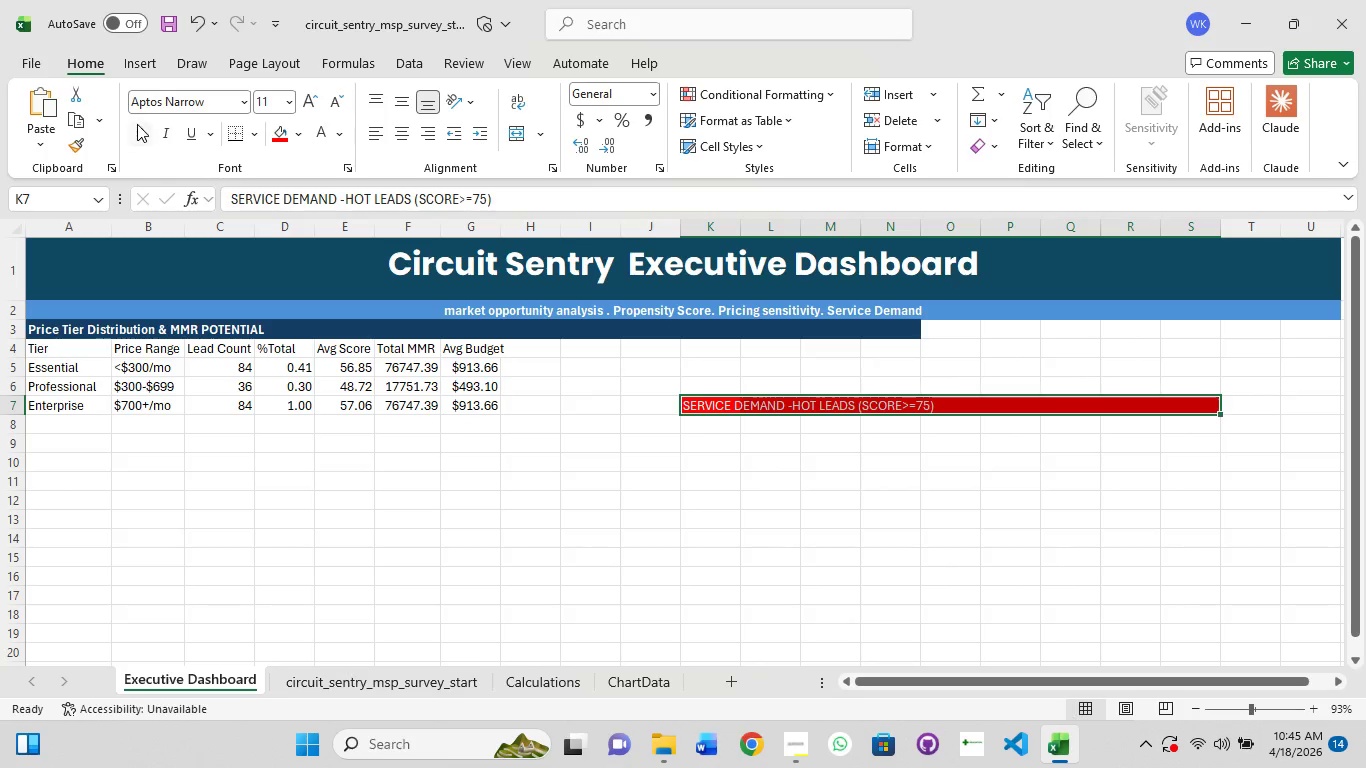 
left_click([137, 124])
 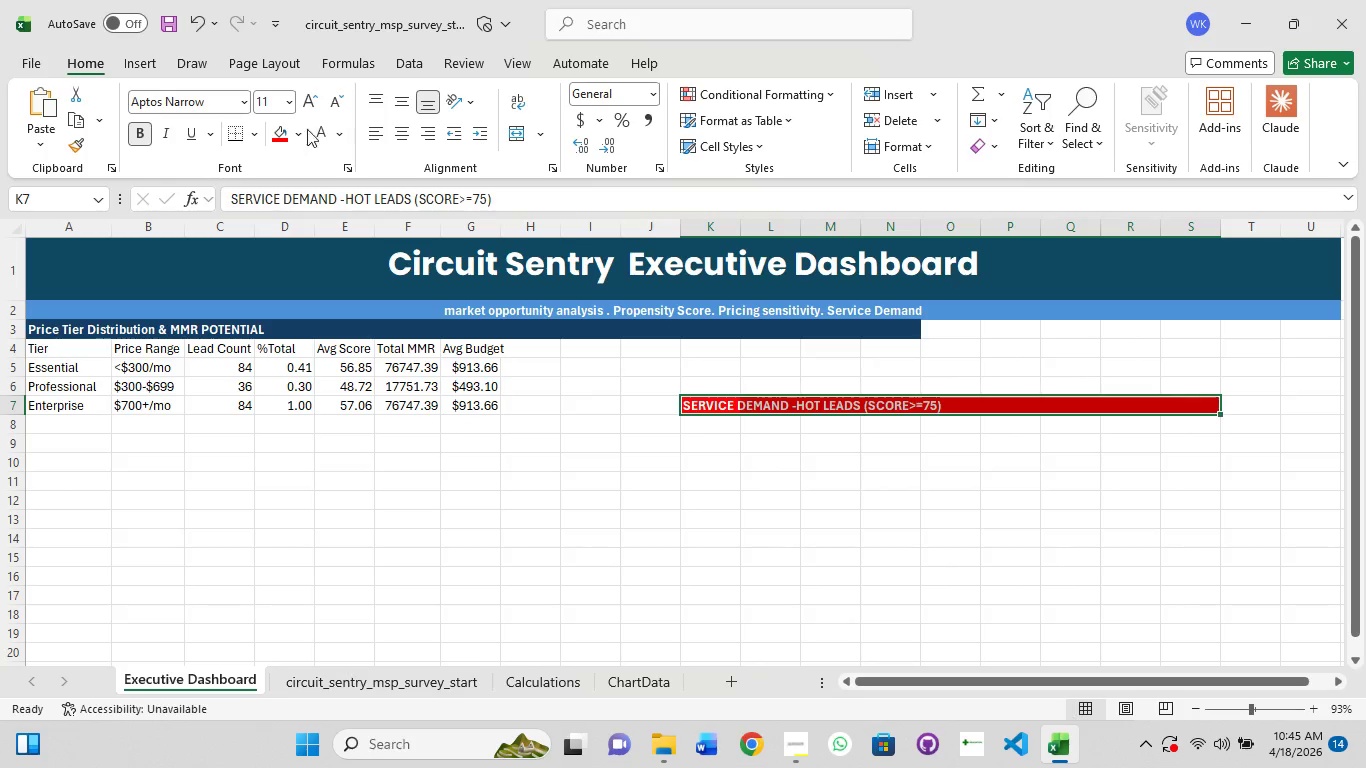 
left_click([293, 142])
 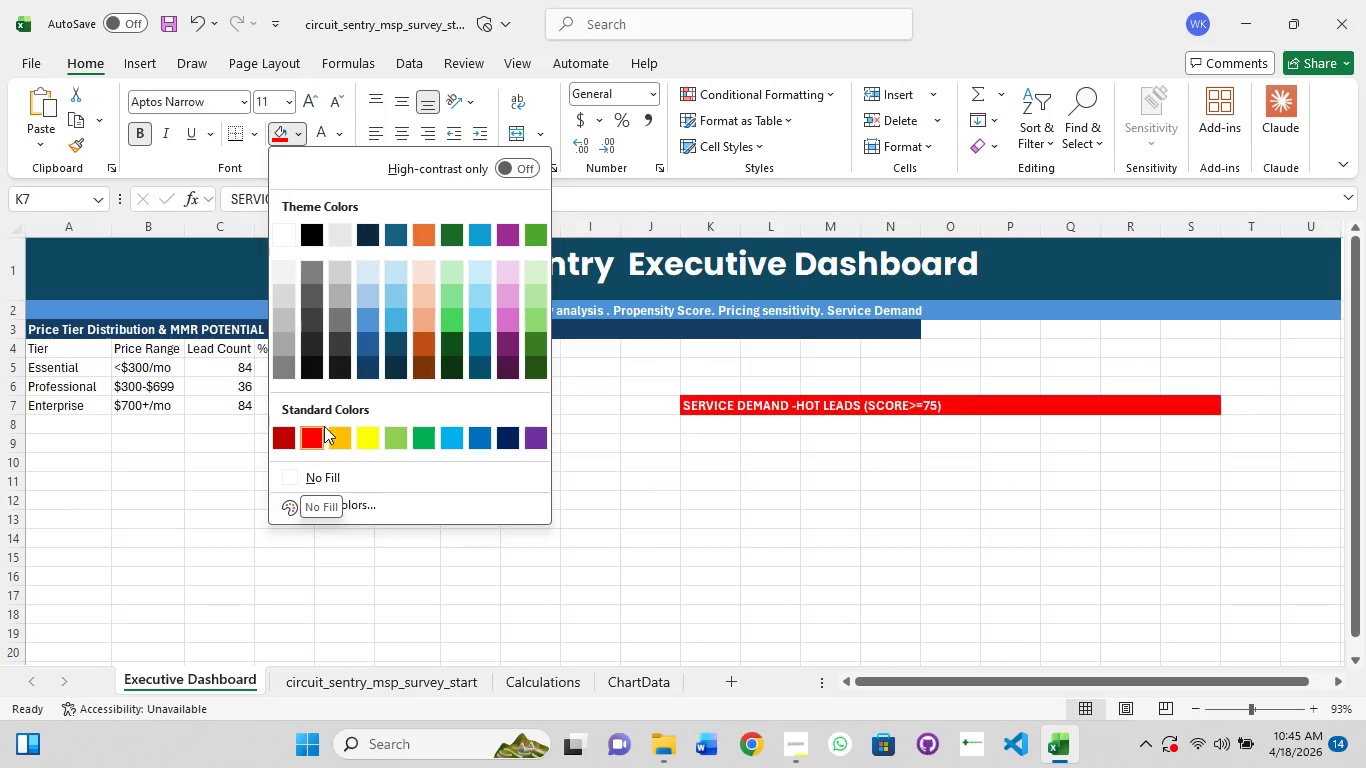 
mouse_move([313, 426])
 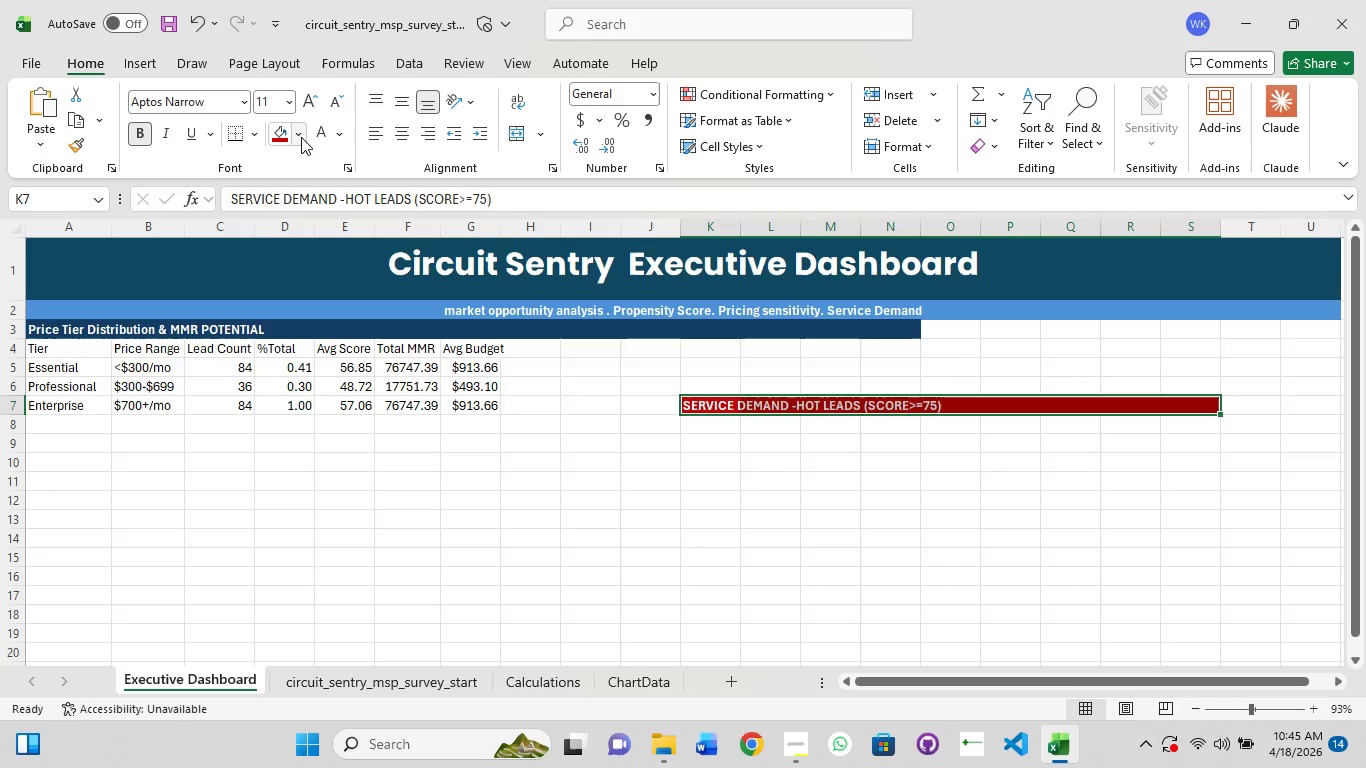 
left_click([300, 135])
 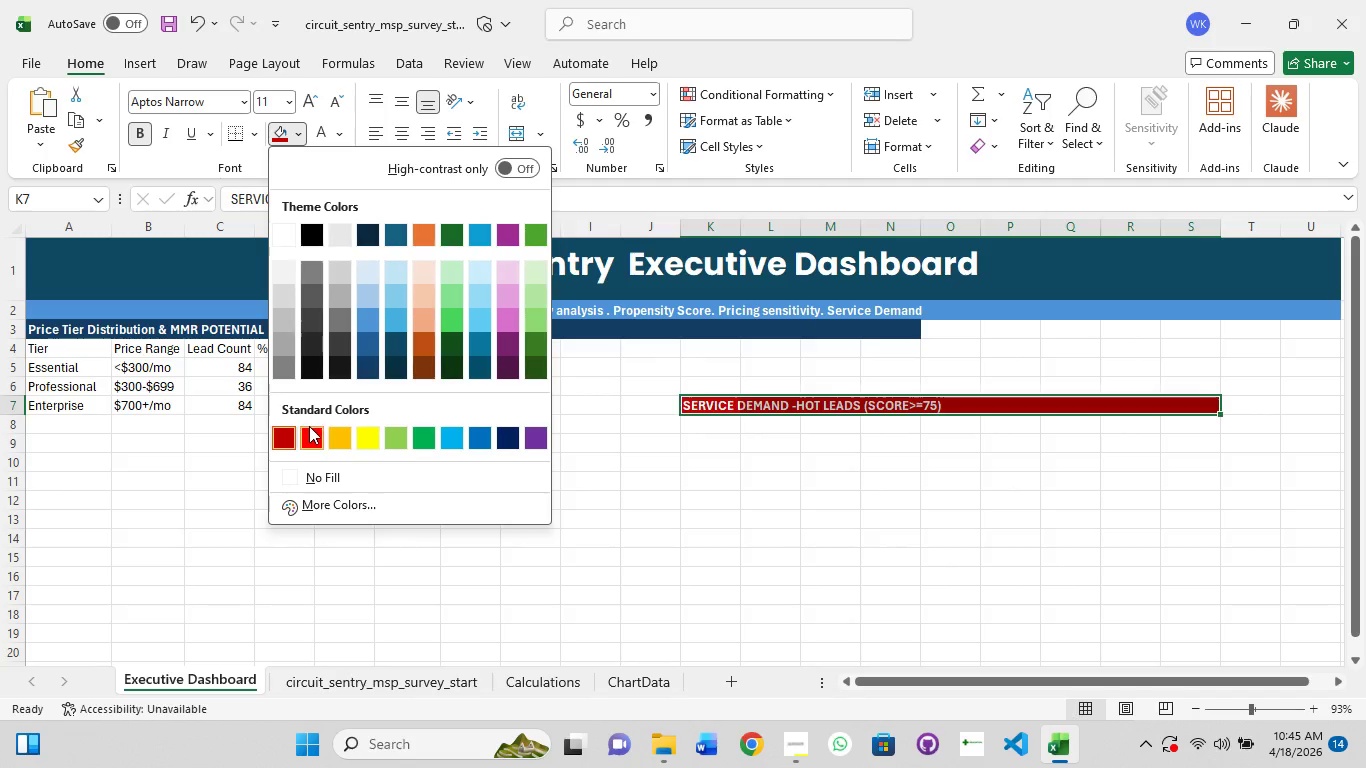 
left_click([309, 429])
 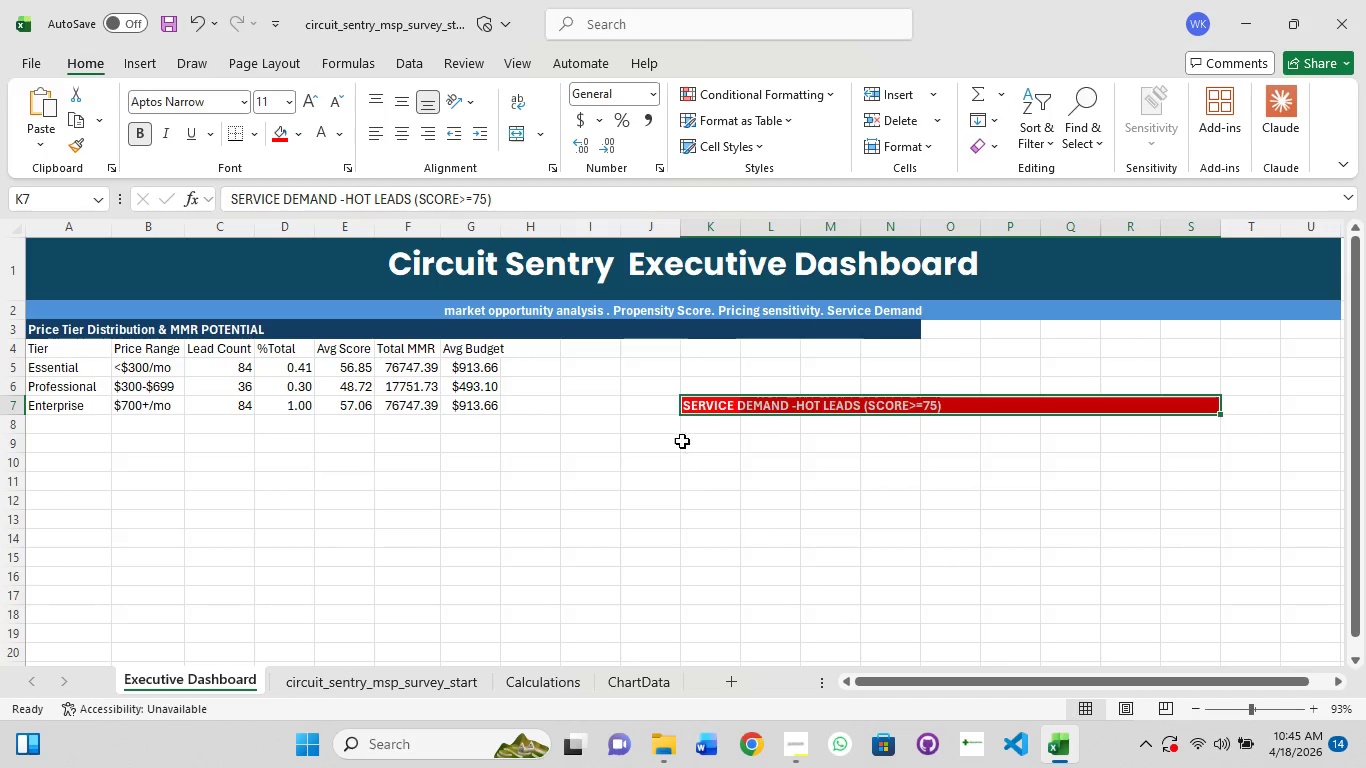 
left_click([706, 437])
 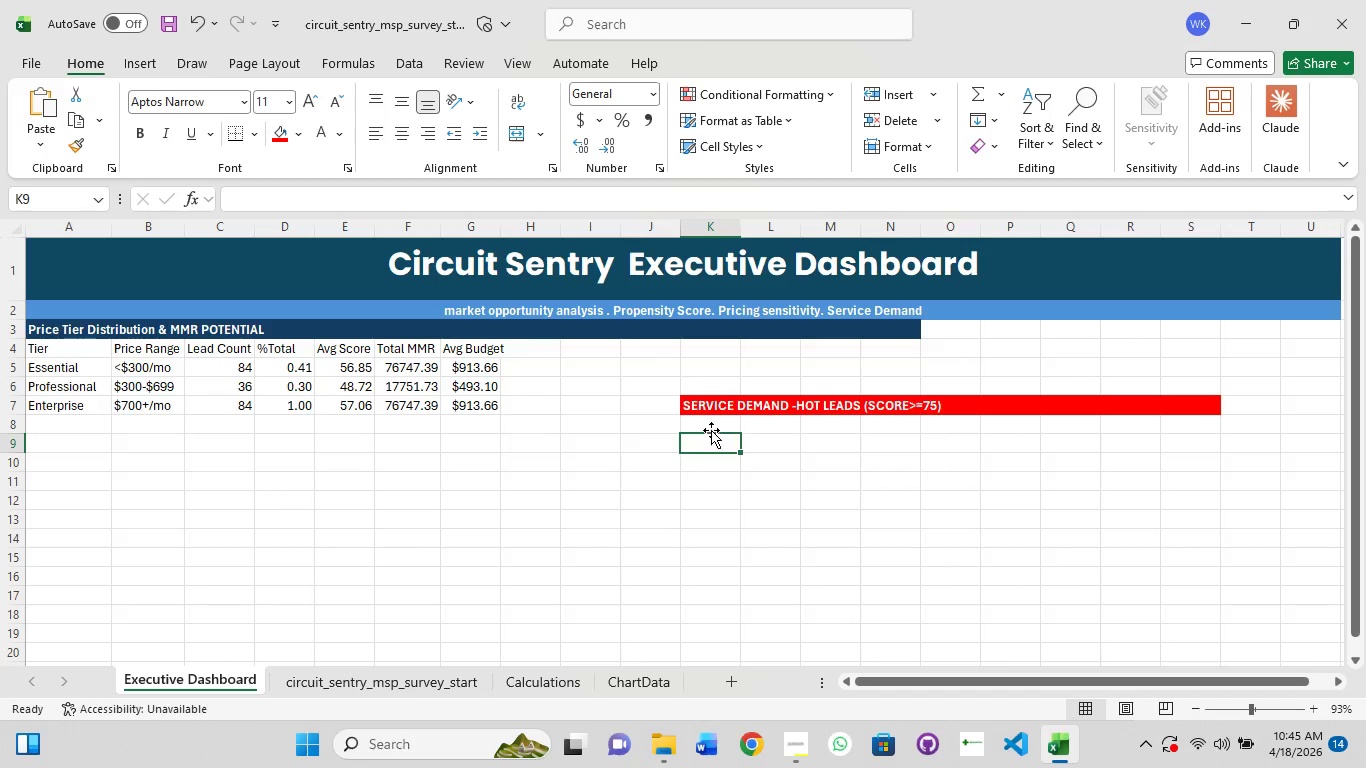 
left_click([711, 426])
 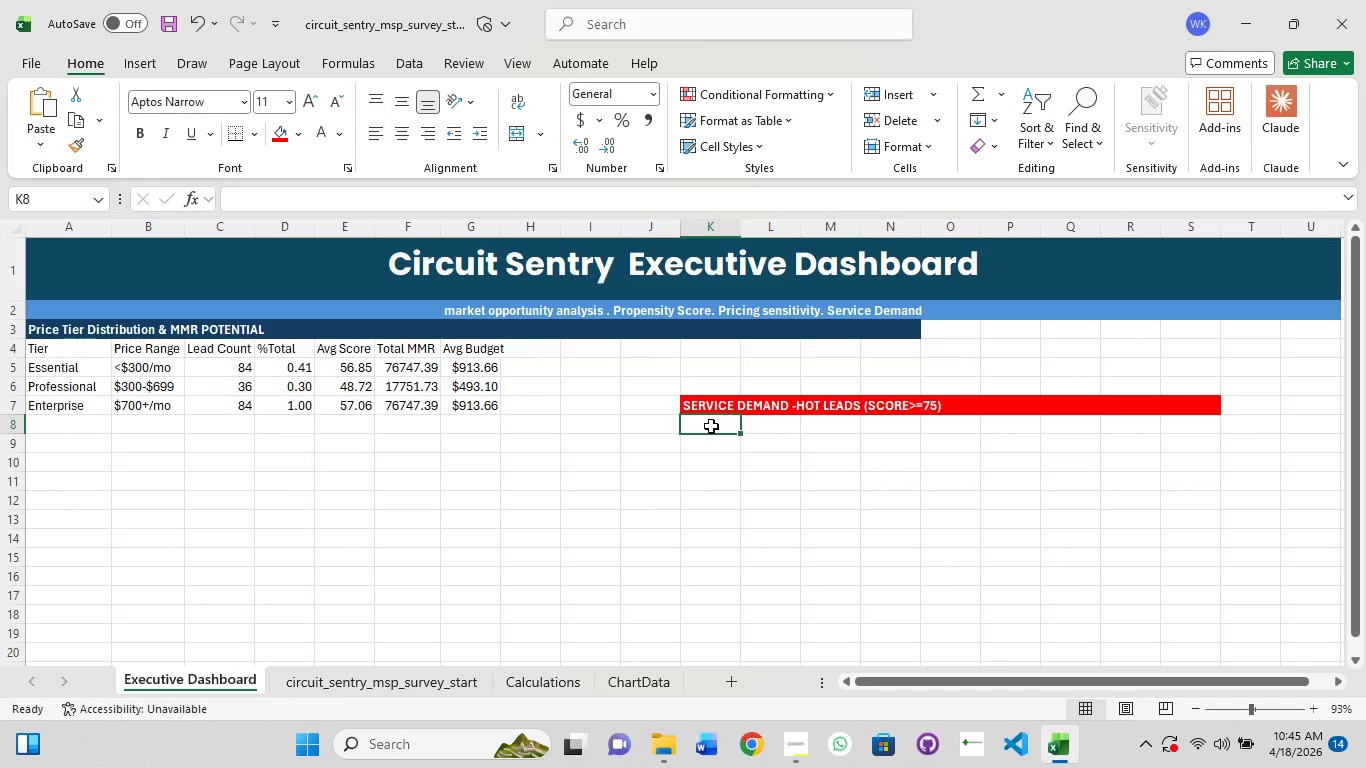 
type(IT)
key(Backspace)
key(Backspace)
type(it sERVICES)
 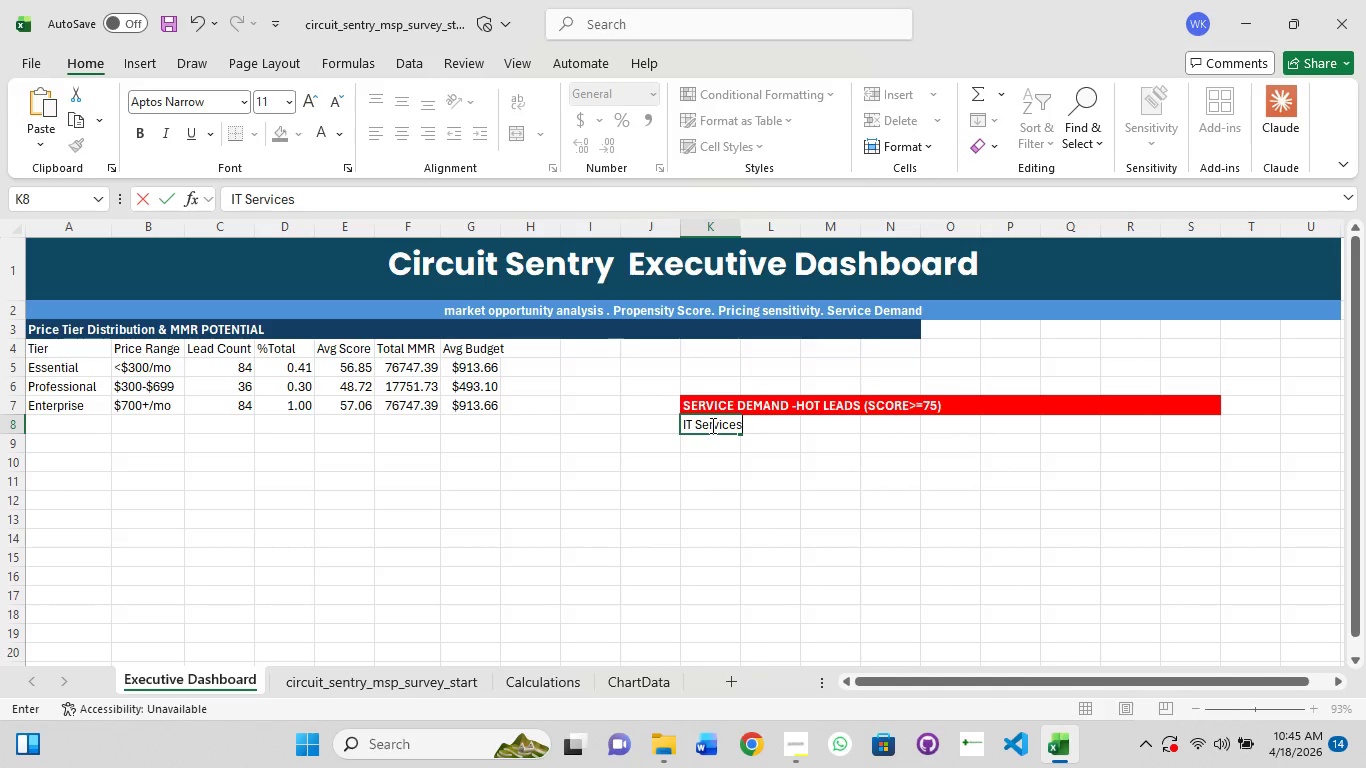 
key(ArrowRight)
 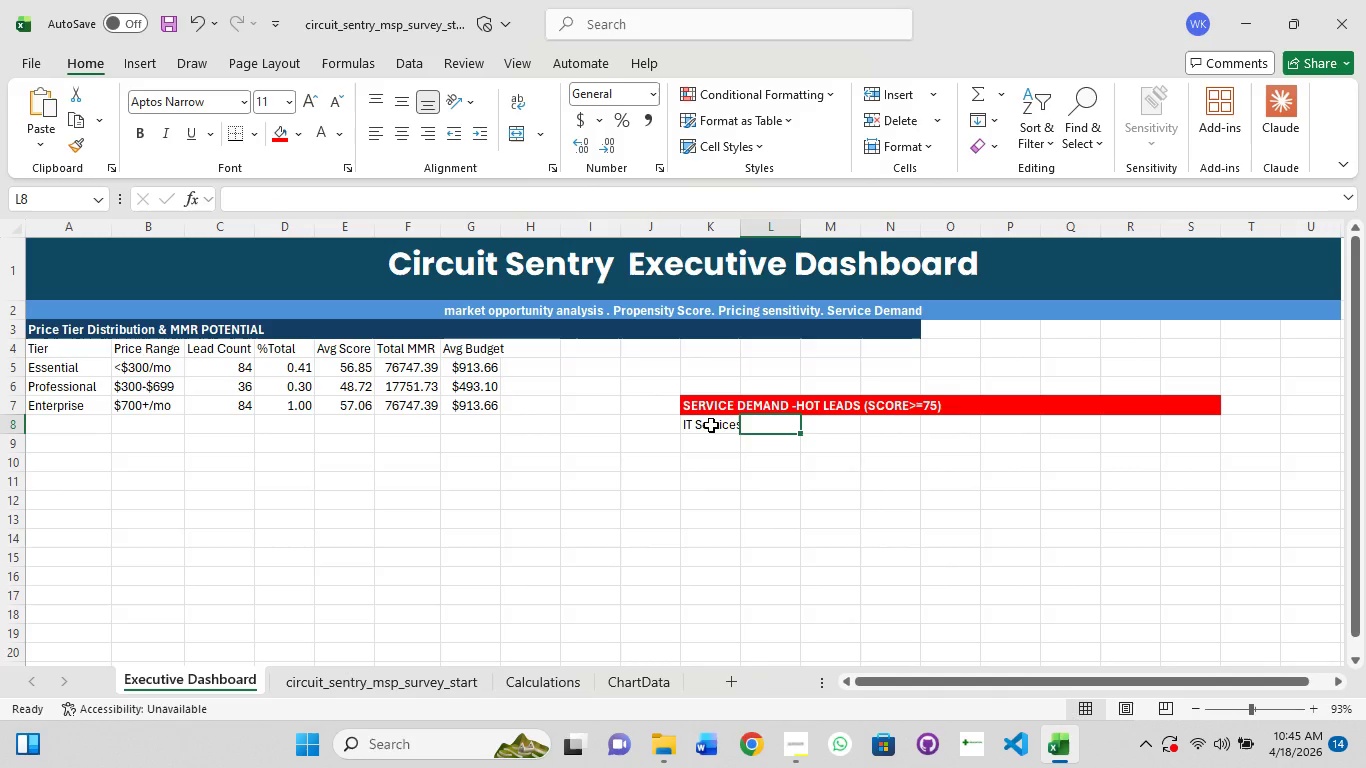 
type(All LEads)
key(Backspace)
key(Backspace)
key(Backspace)
key(Backspace)
type(eads)
 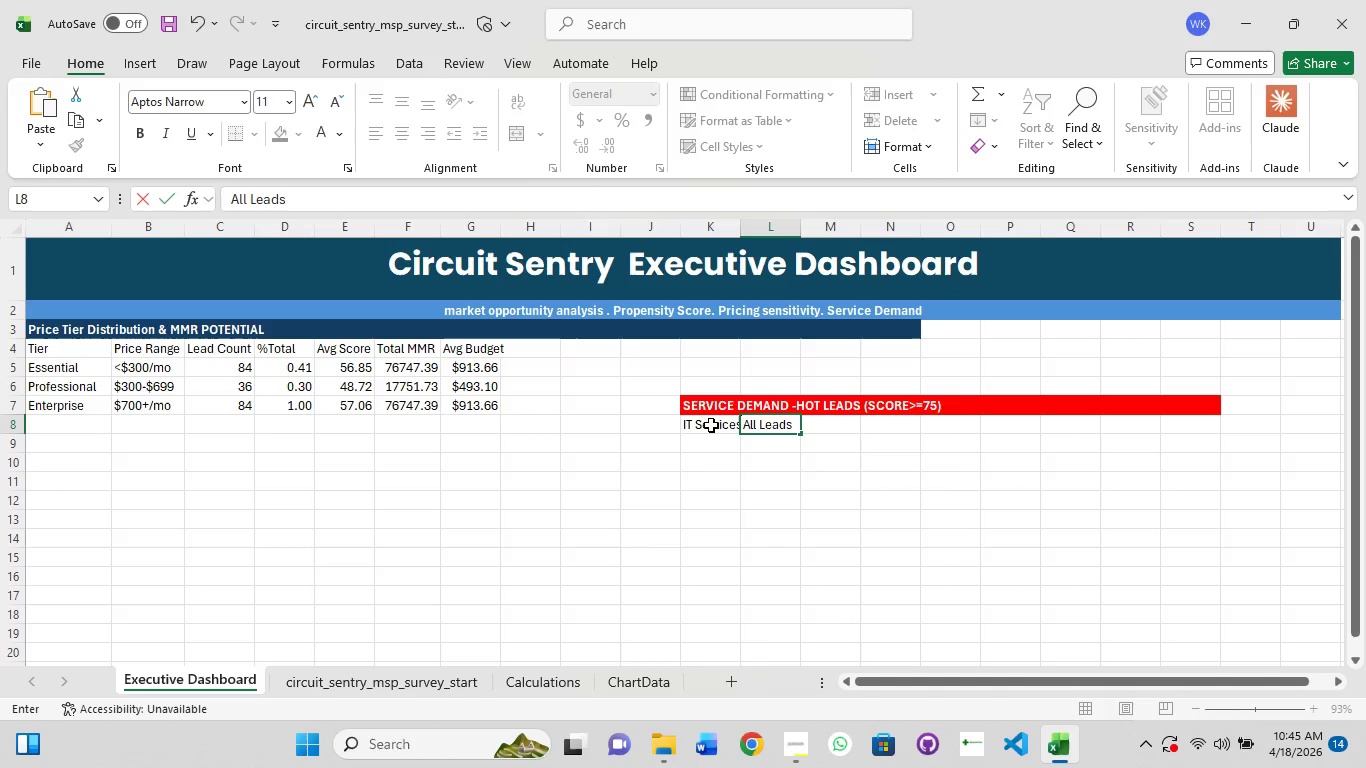 
key(ArrowRight)
 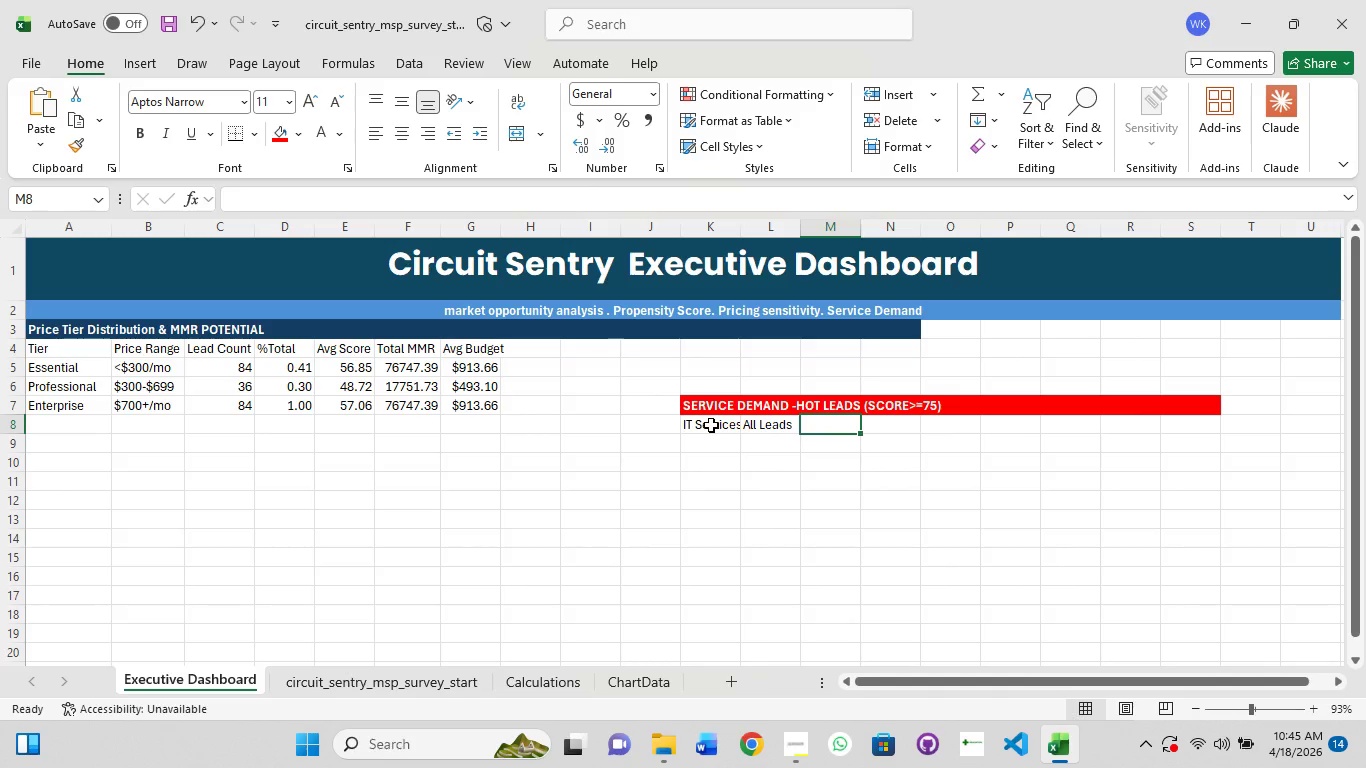 
type(HOT)
 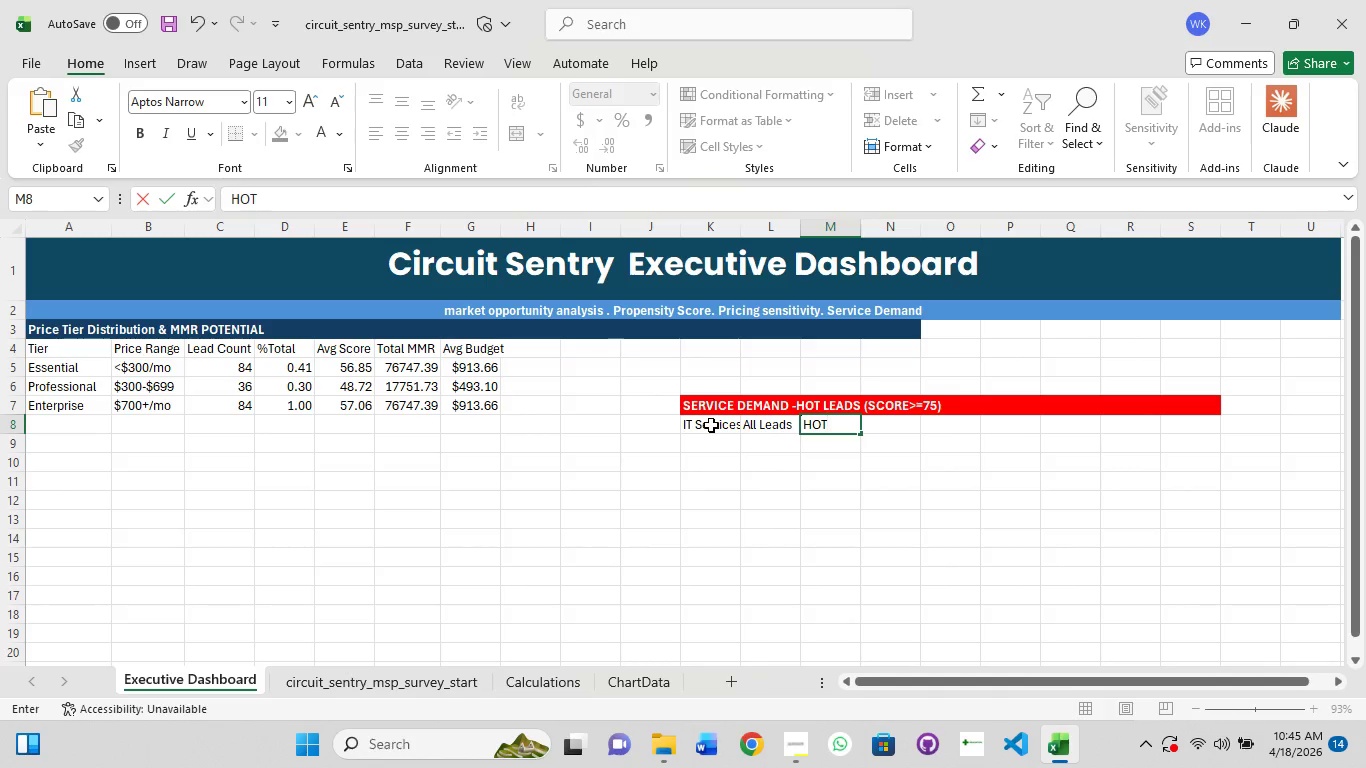 
key(ArrowRight)
 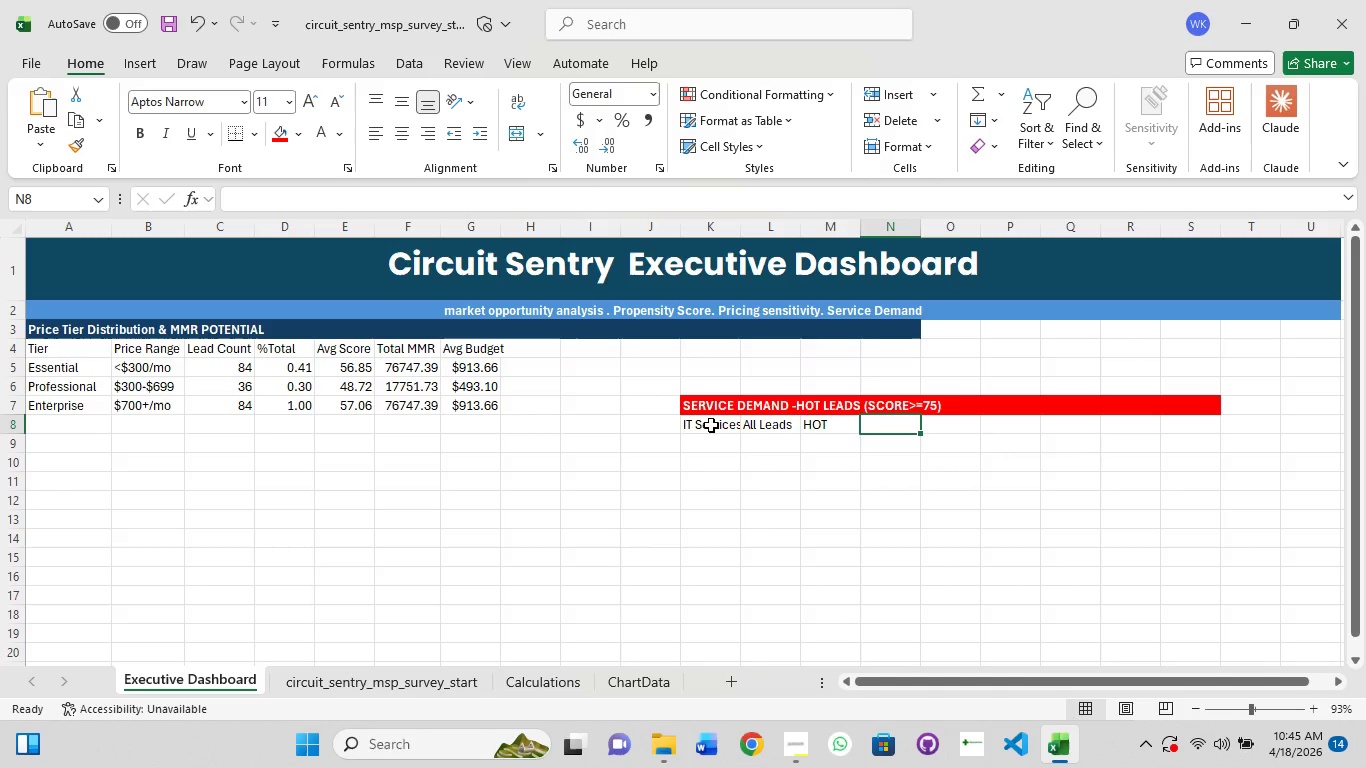 
type(HOt)
key(Backspace)
type(t)
key(Backspace)
type(T%)
 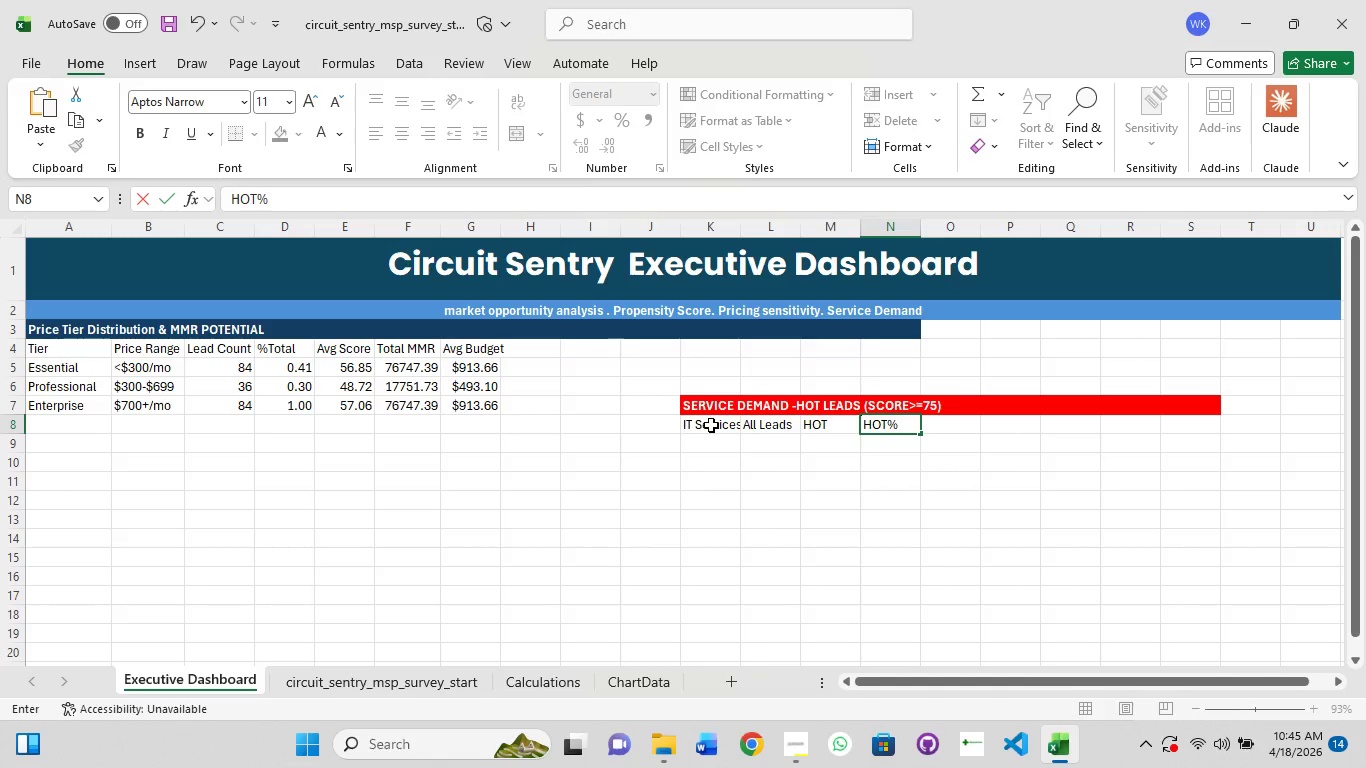 
key(ArrowRight)
 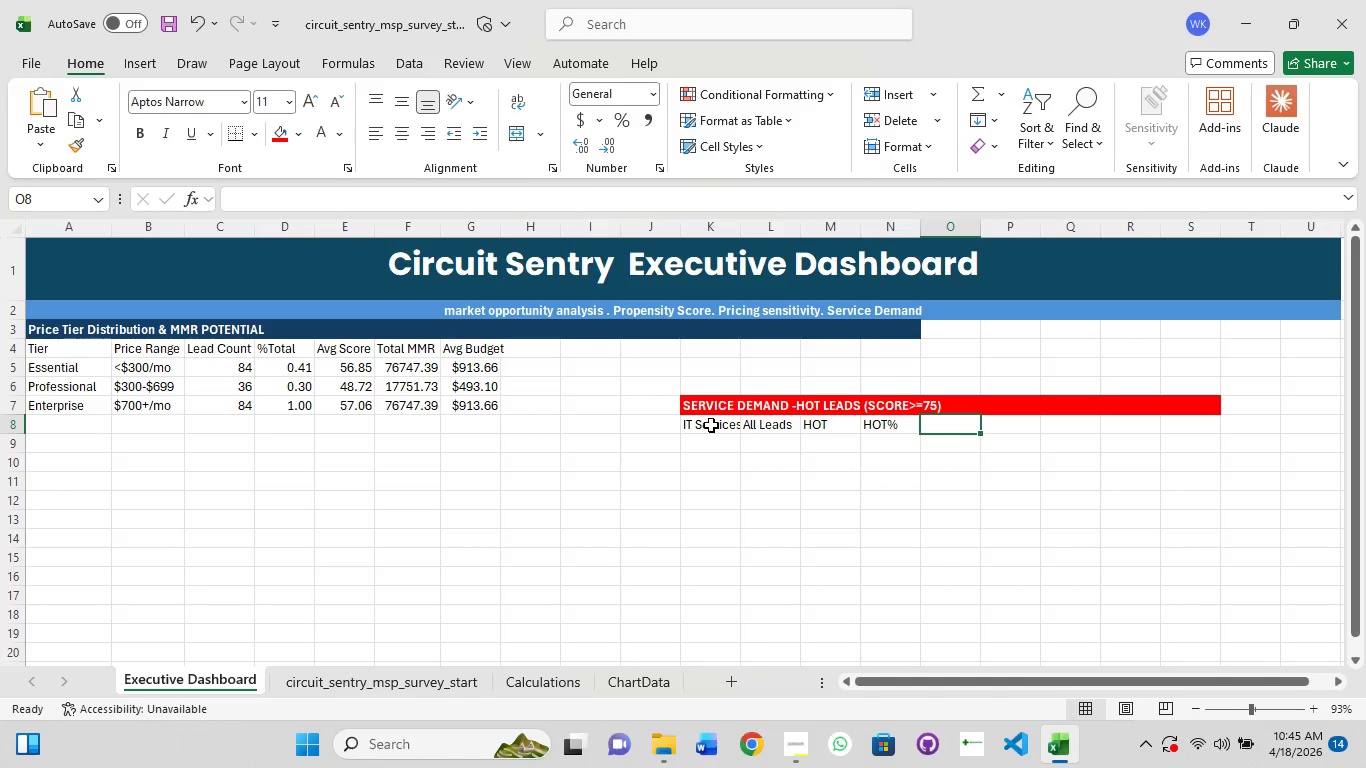 
type(AVG )
key(Backspace)
key(Backspace)
key(Backspace)
type(vf)
key(Backspace)
type(g Score)
 